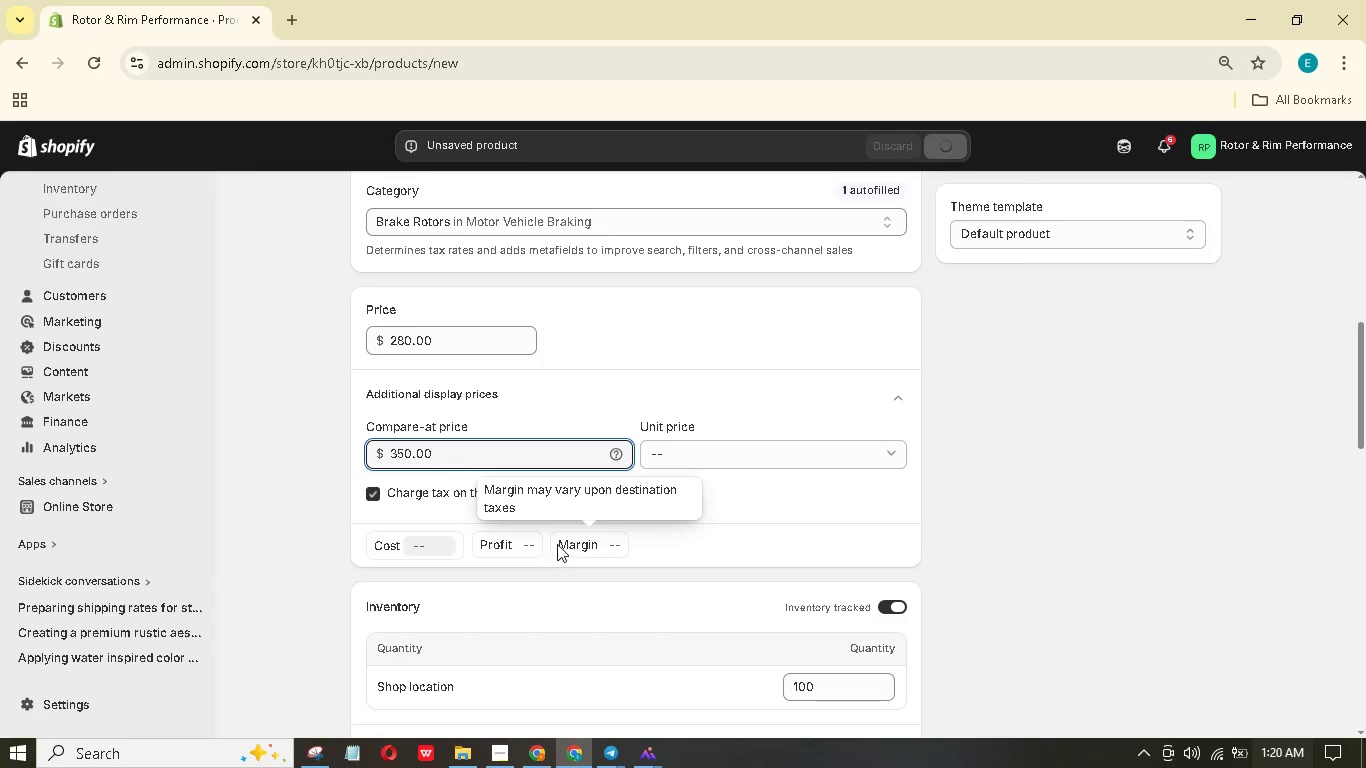 
scroll: coordinate [606, 416], scroll_direction: up, amount: 15.0
 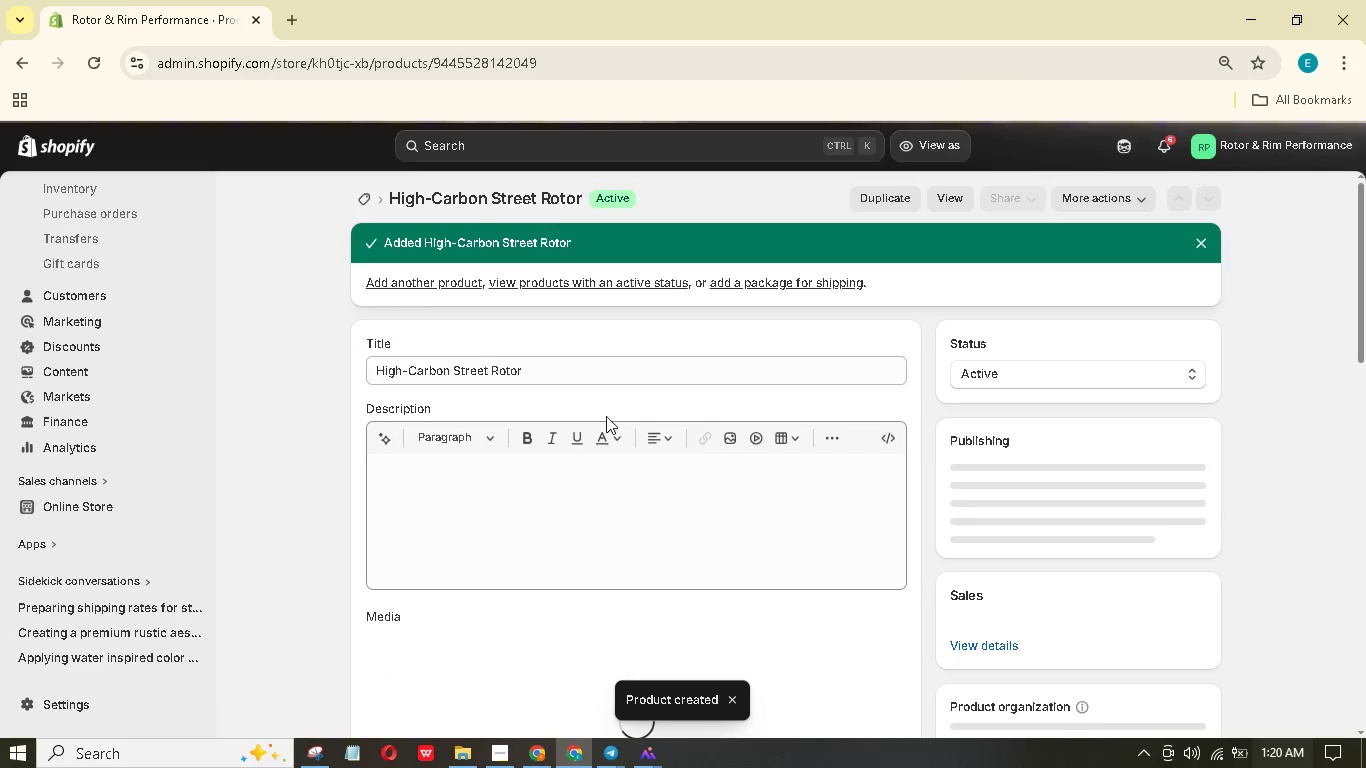 
mouse_move([581, 390])
 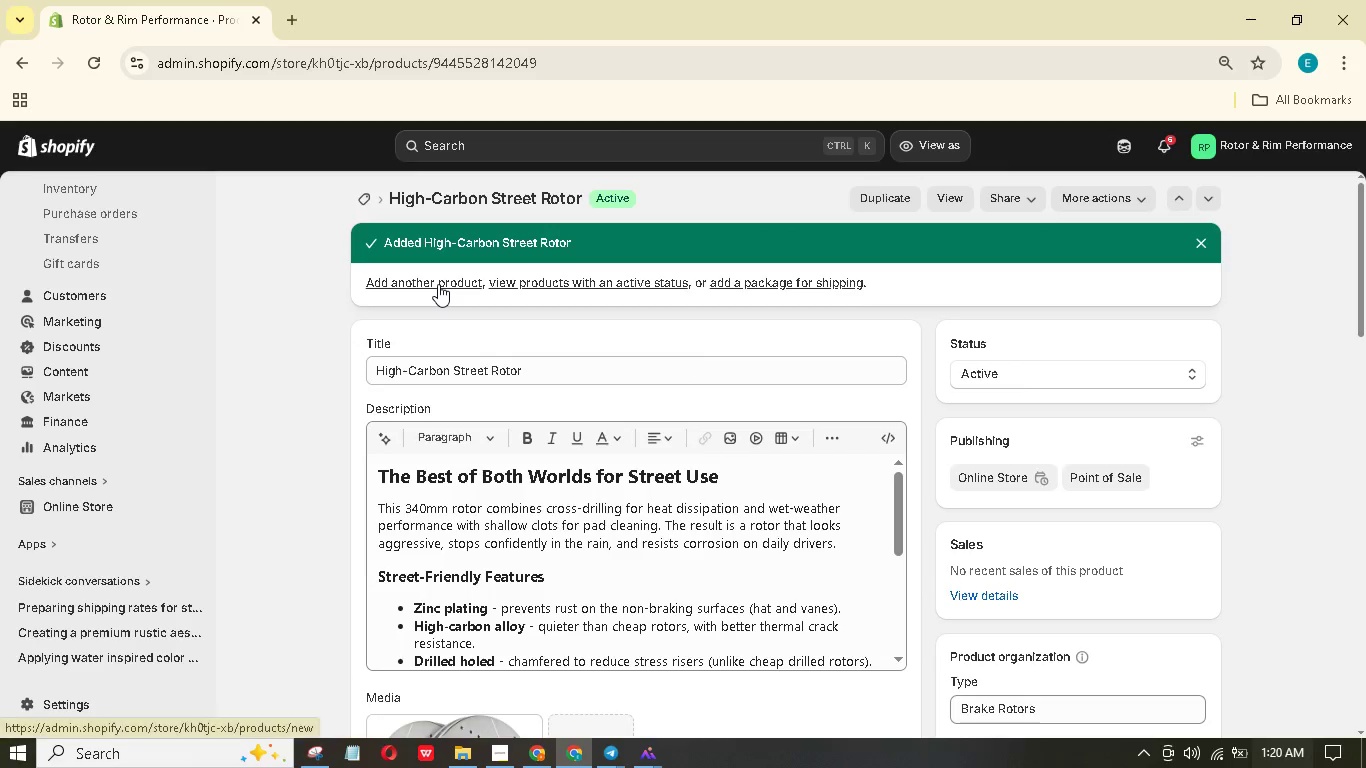 
left_click([438, 284])
 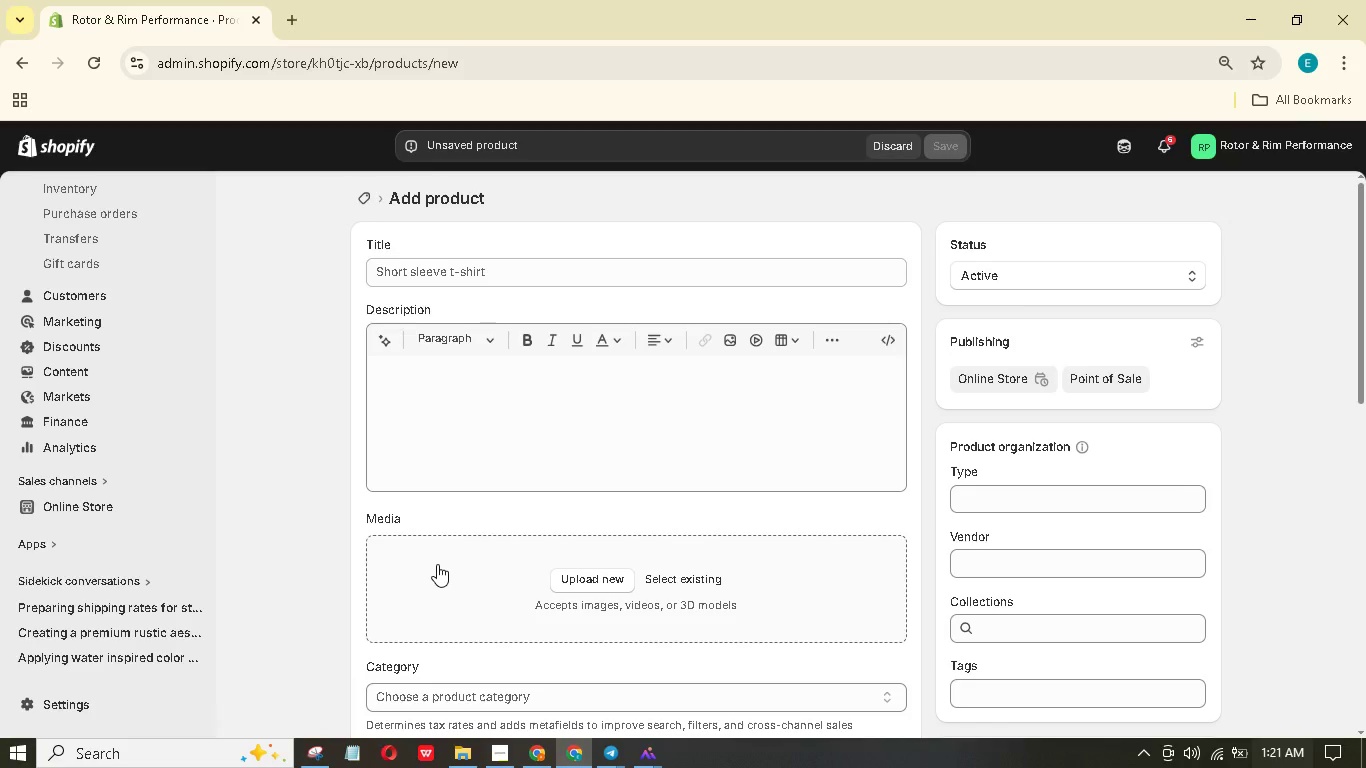 
wait(22.2)
 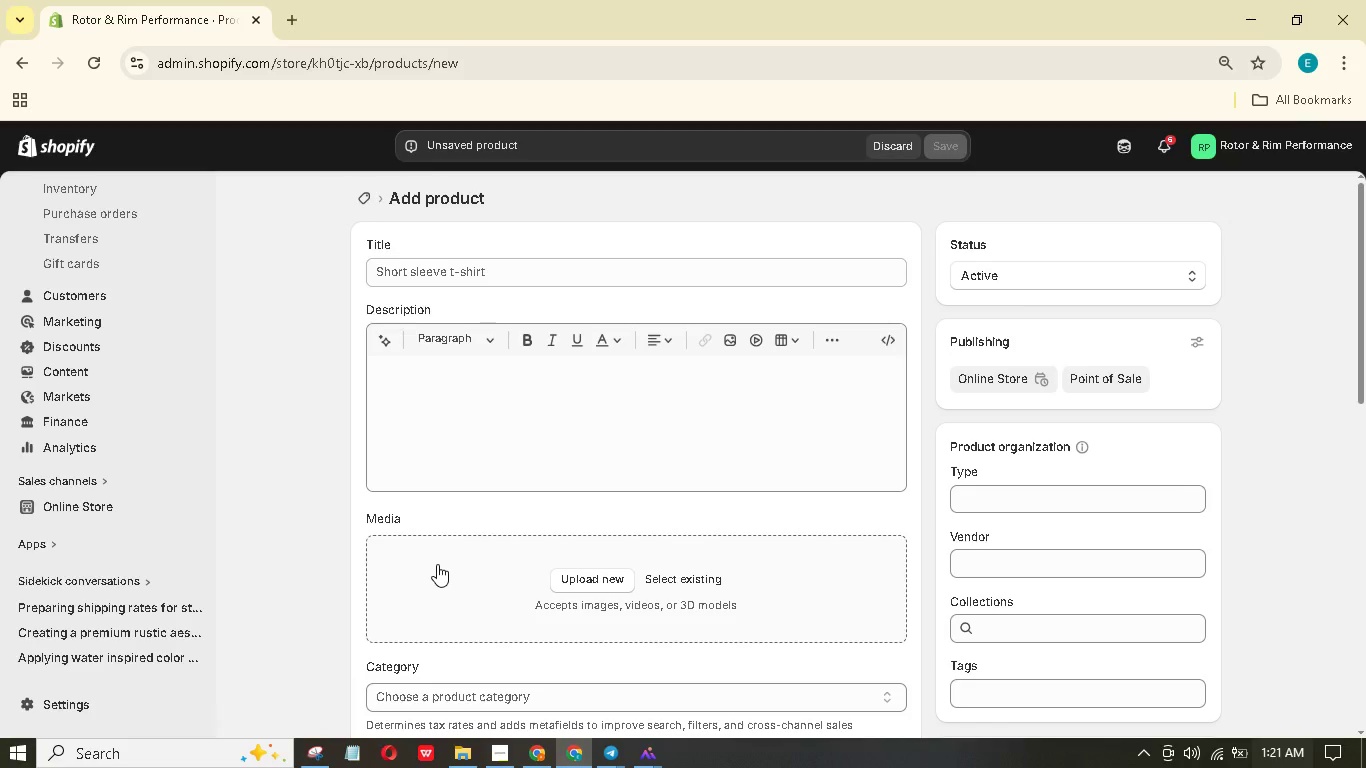 
left_click([508, 275])
 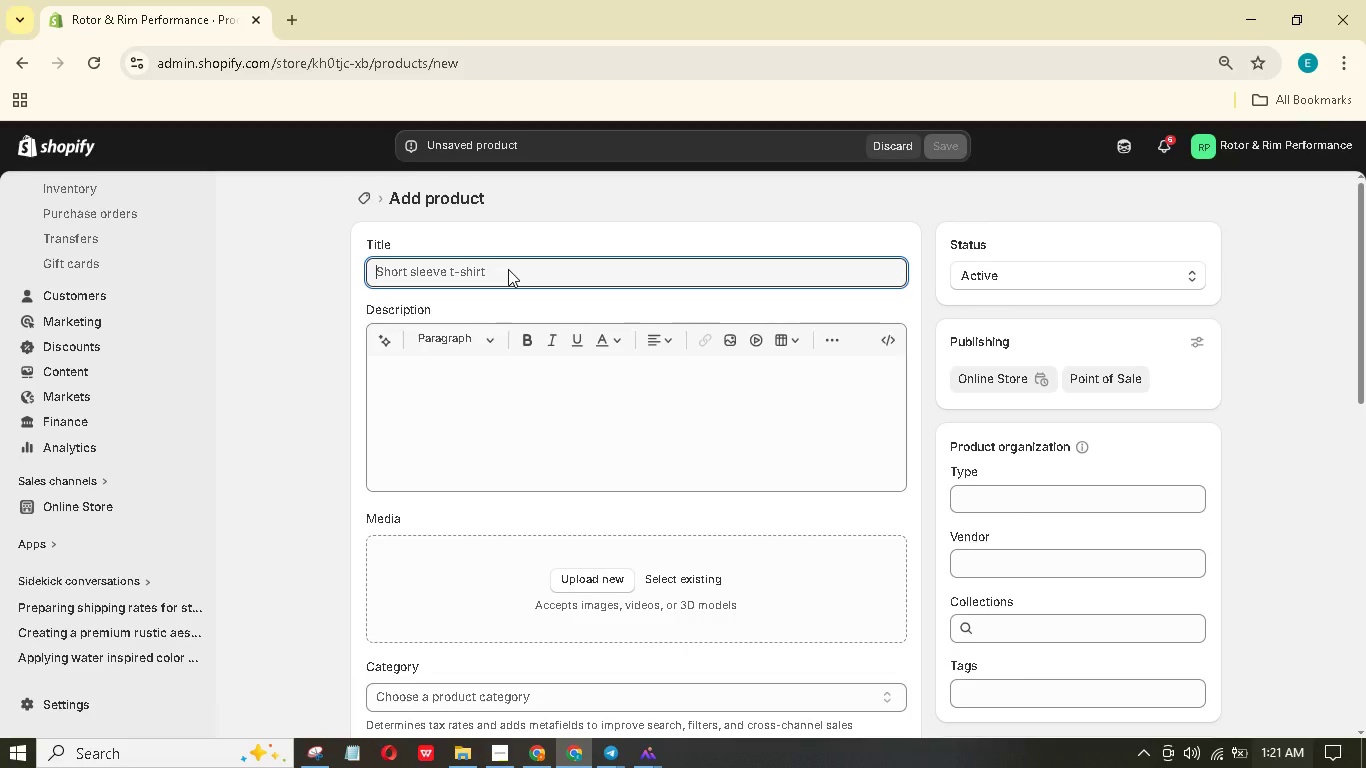 
type(Low-Dut Ceramic Pands)
 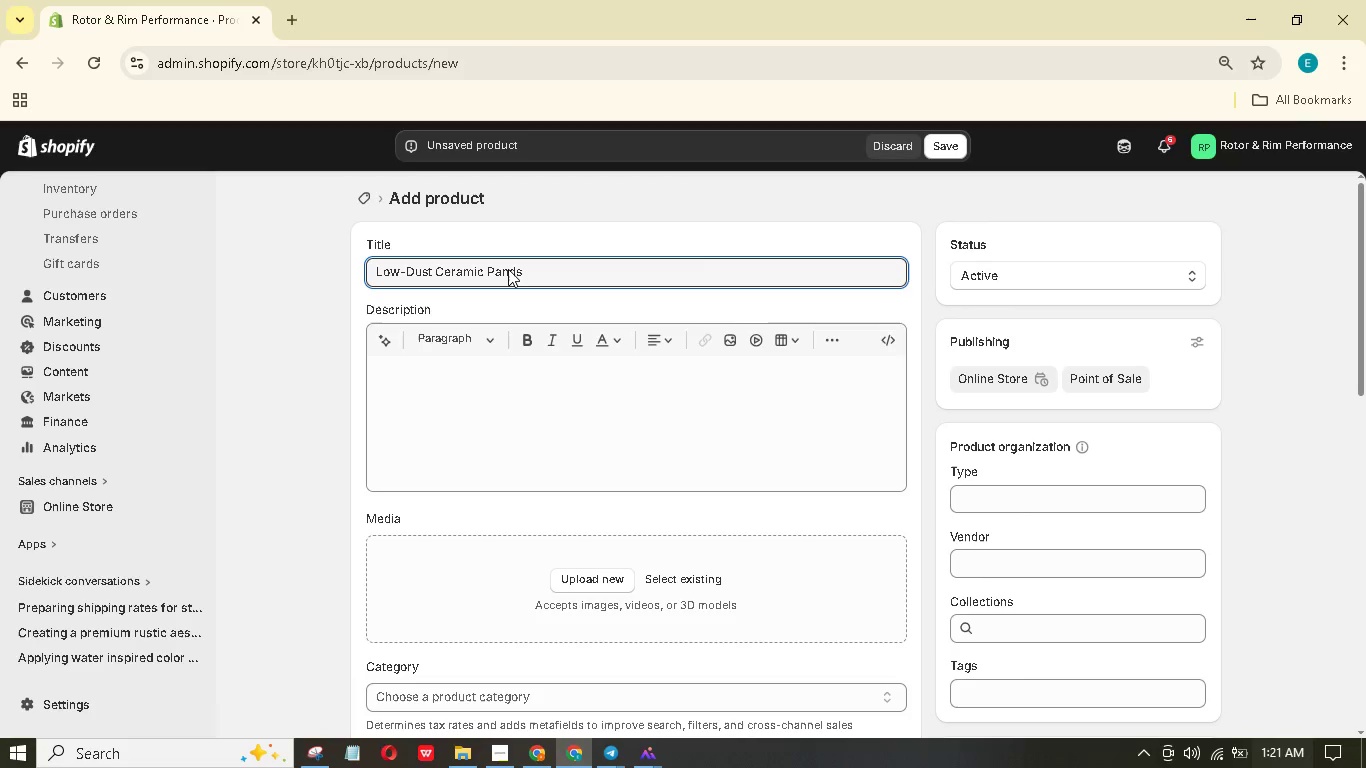 
wait(5.12)
 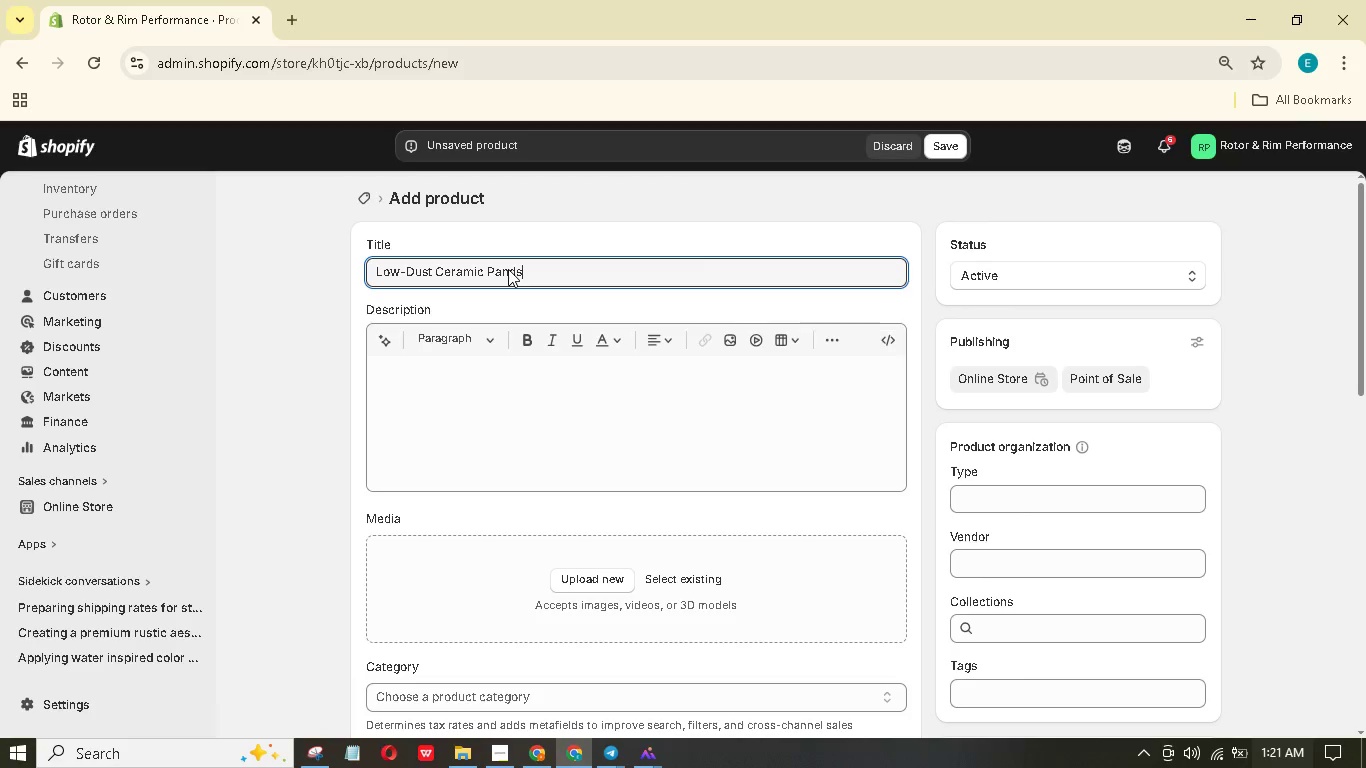 
left_click([514, 268])
 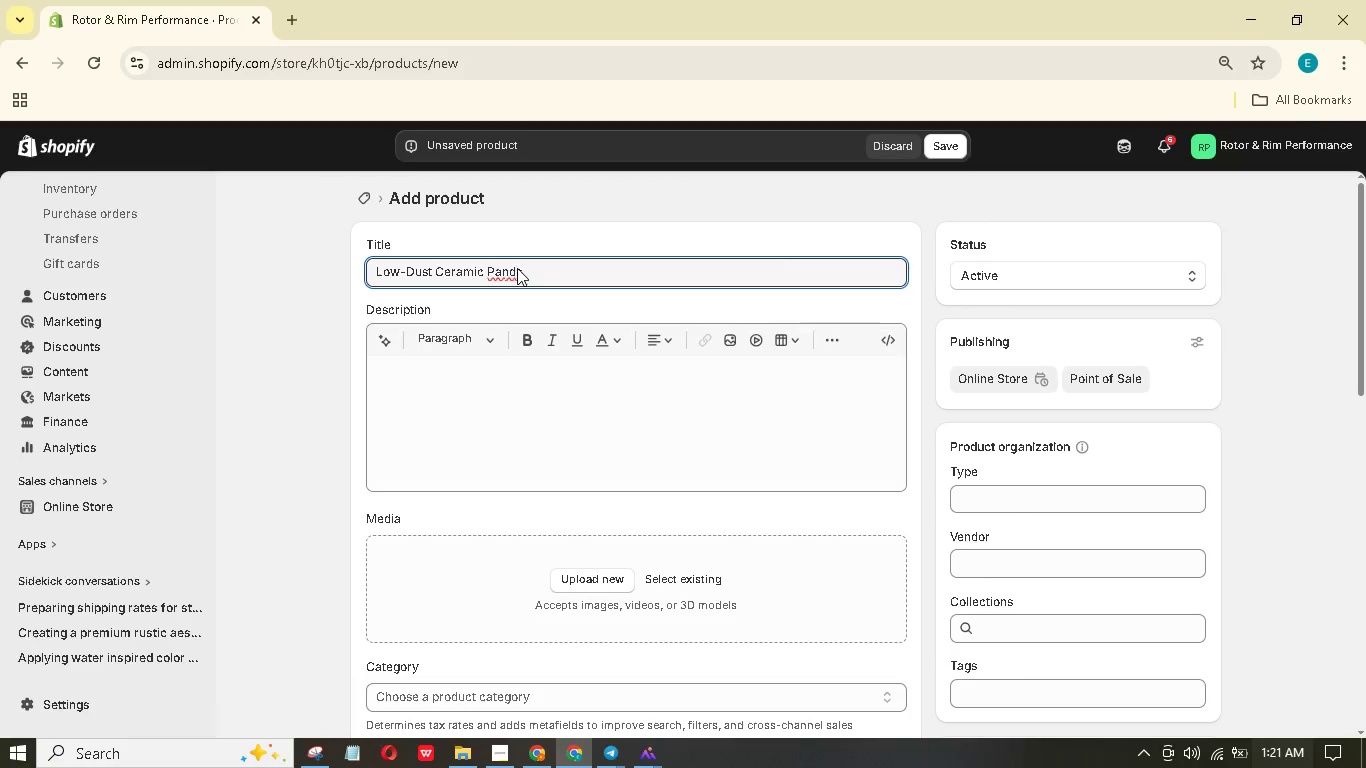 
key(Backspace)
 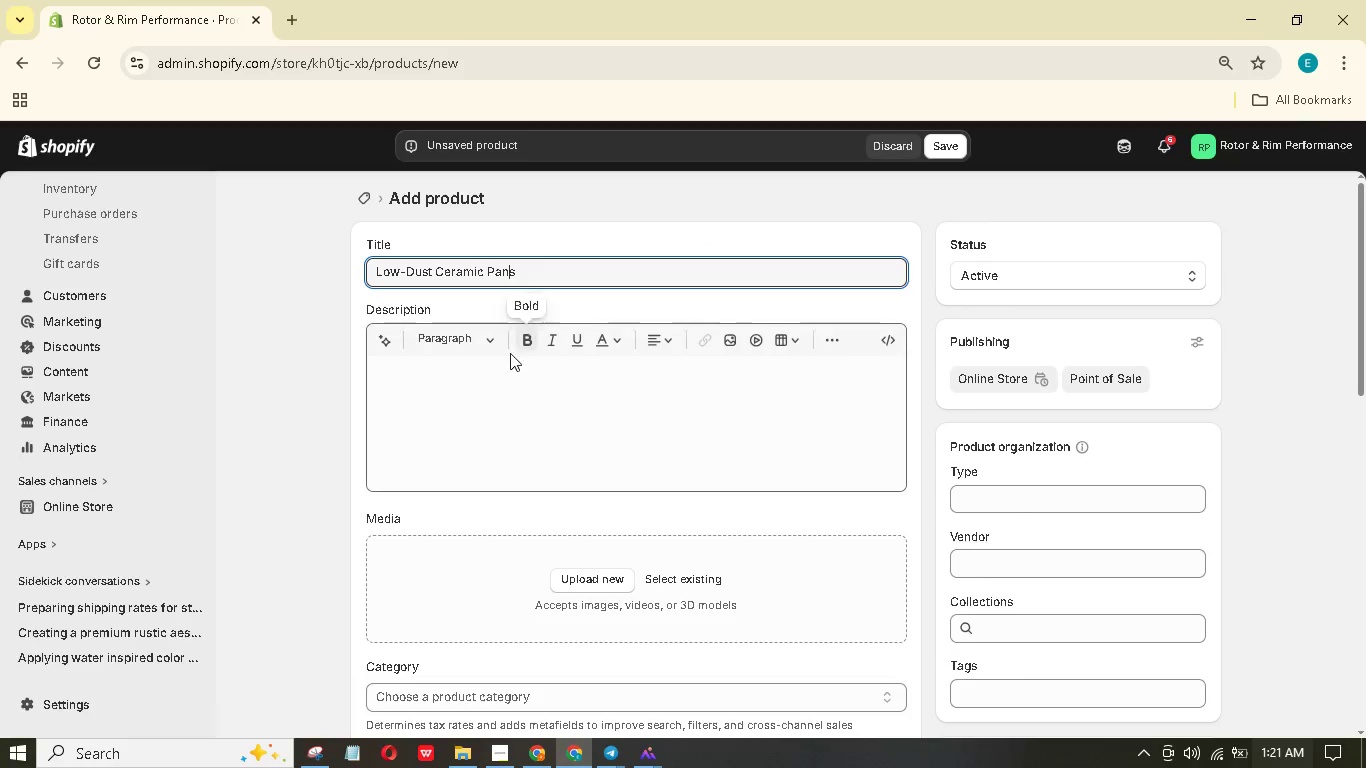 
left_click([499, 386])
 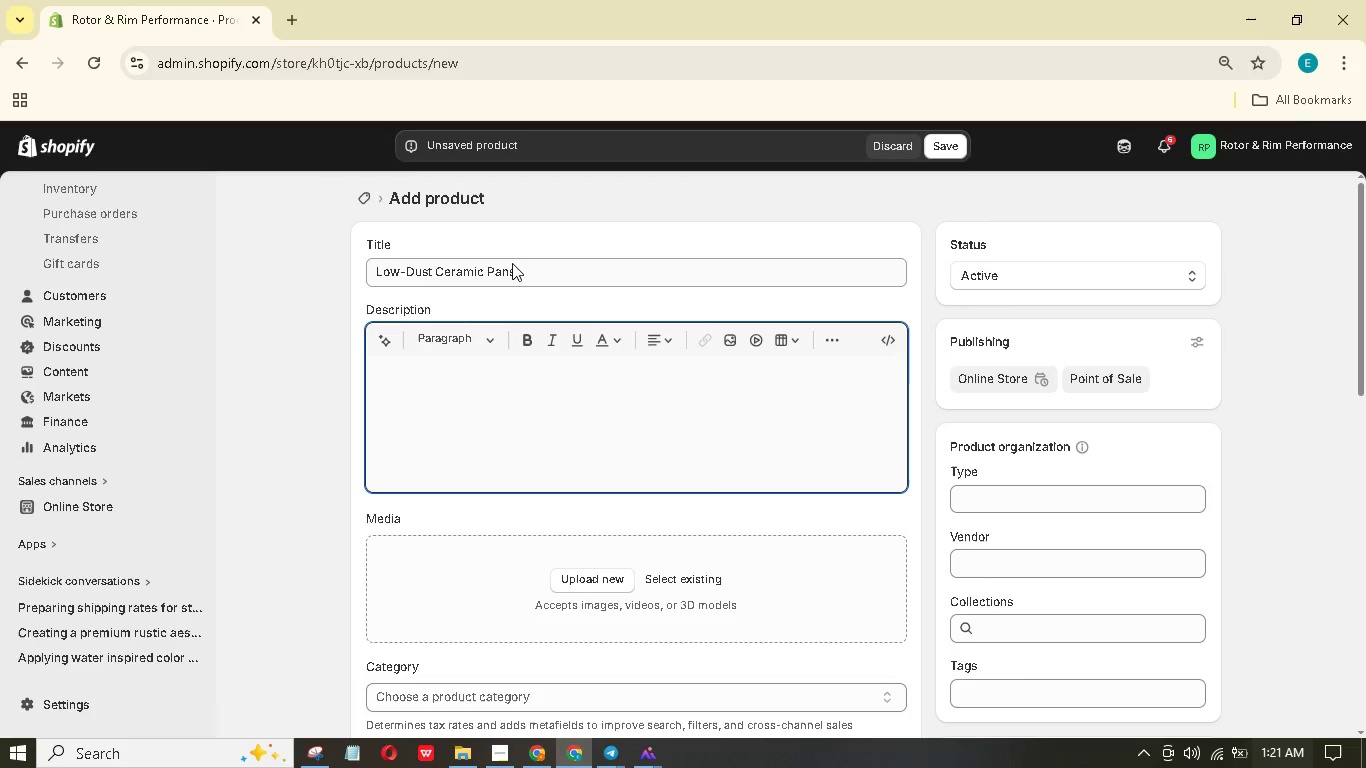 
left_click([512, 263])
 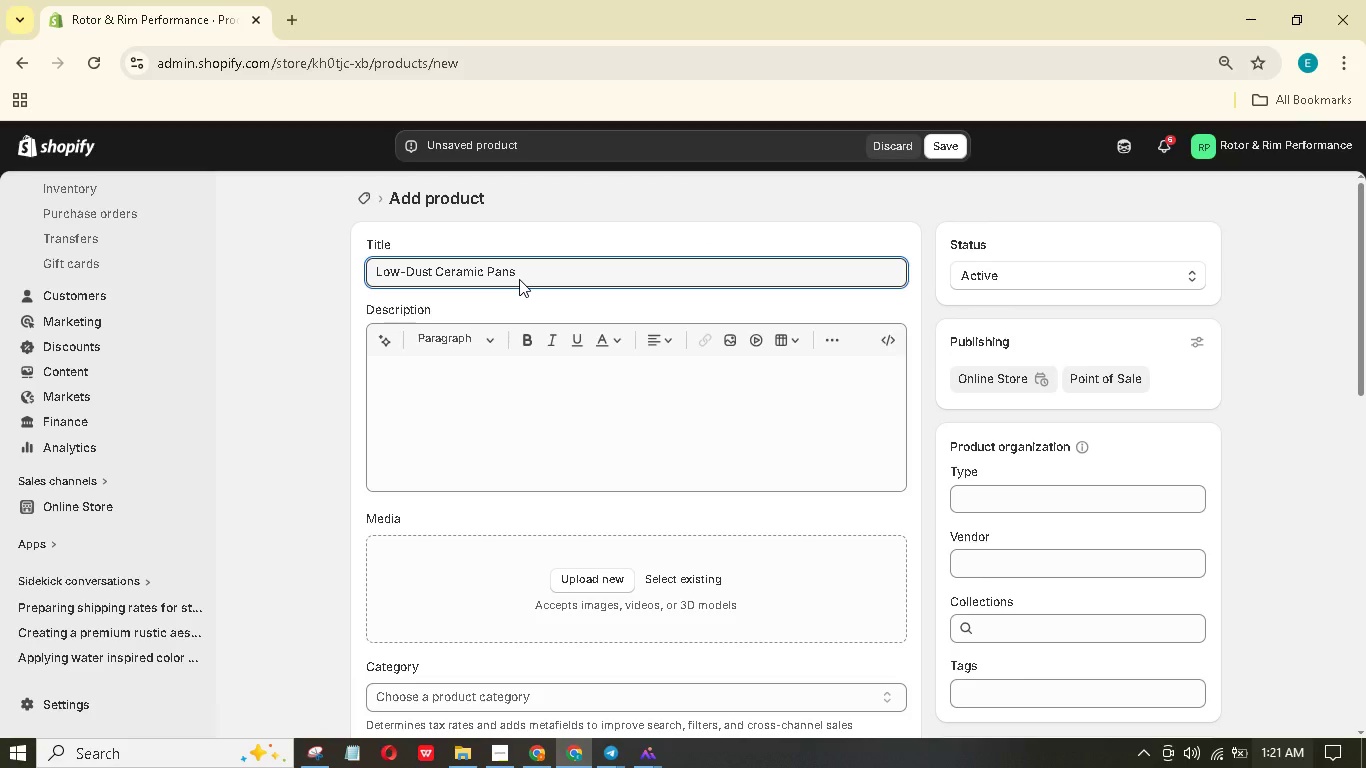 
key(Backspace)
 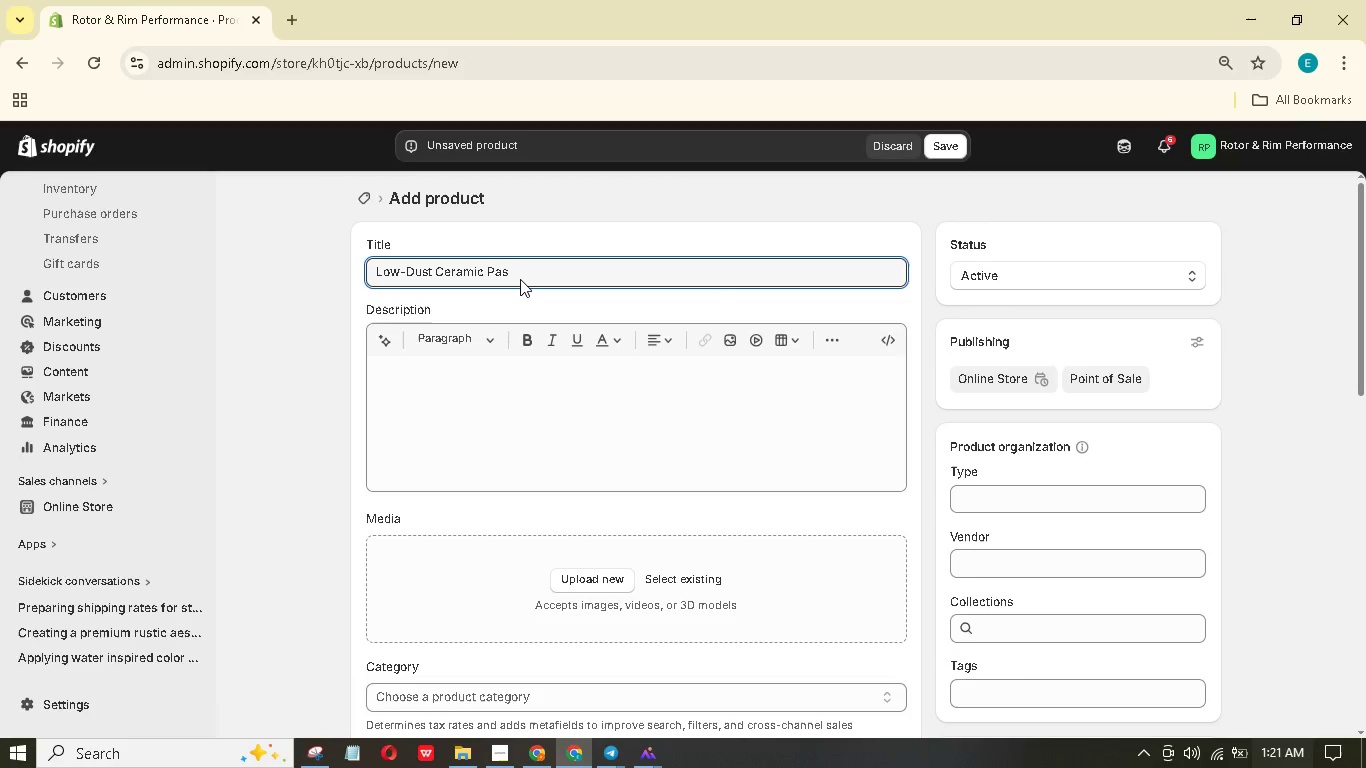 
key(D)
 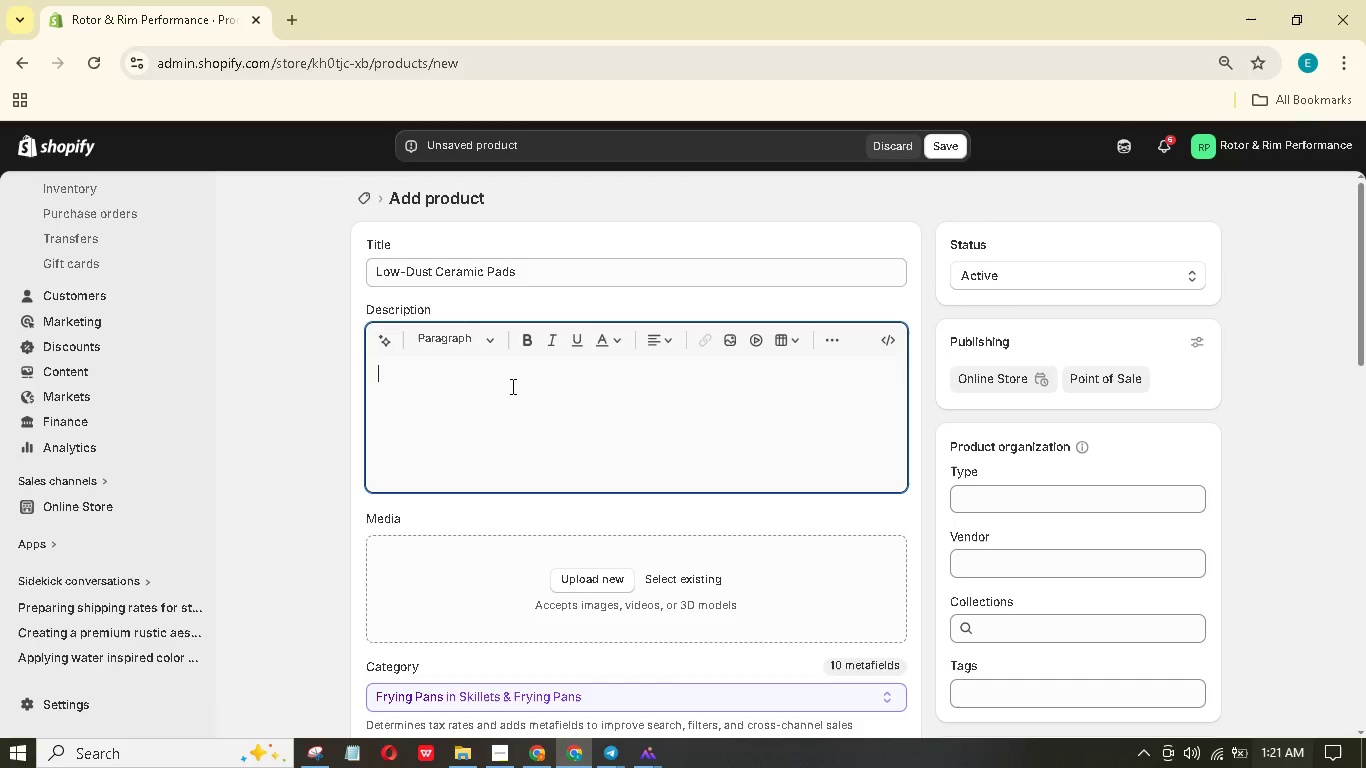 
wait(13.92)
 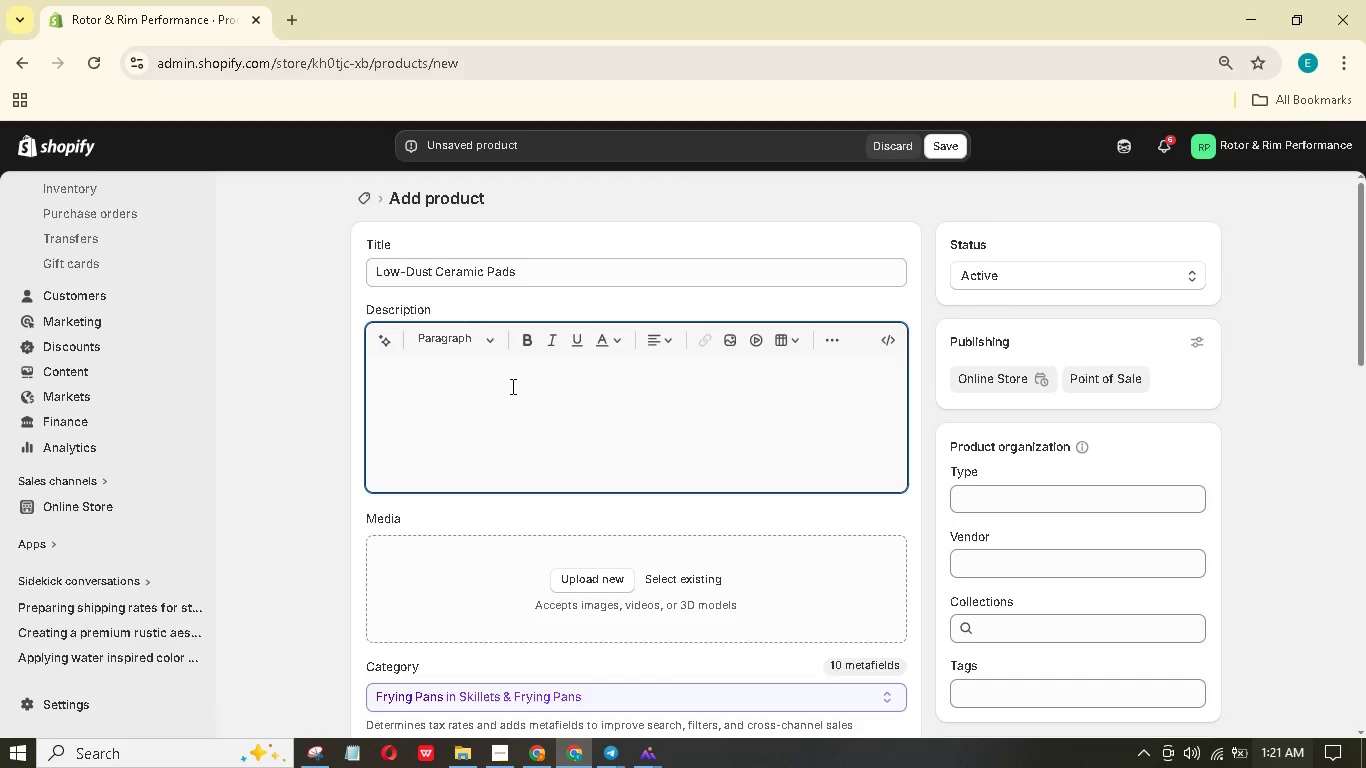 
type(Stop worrying About)
 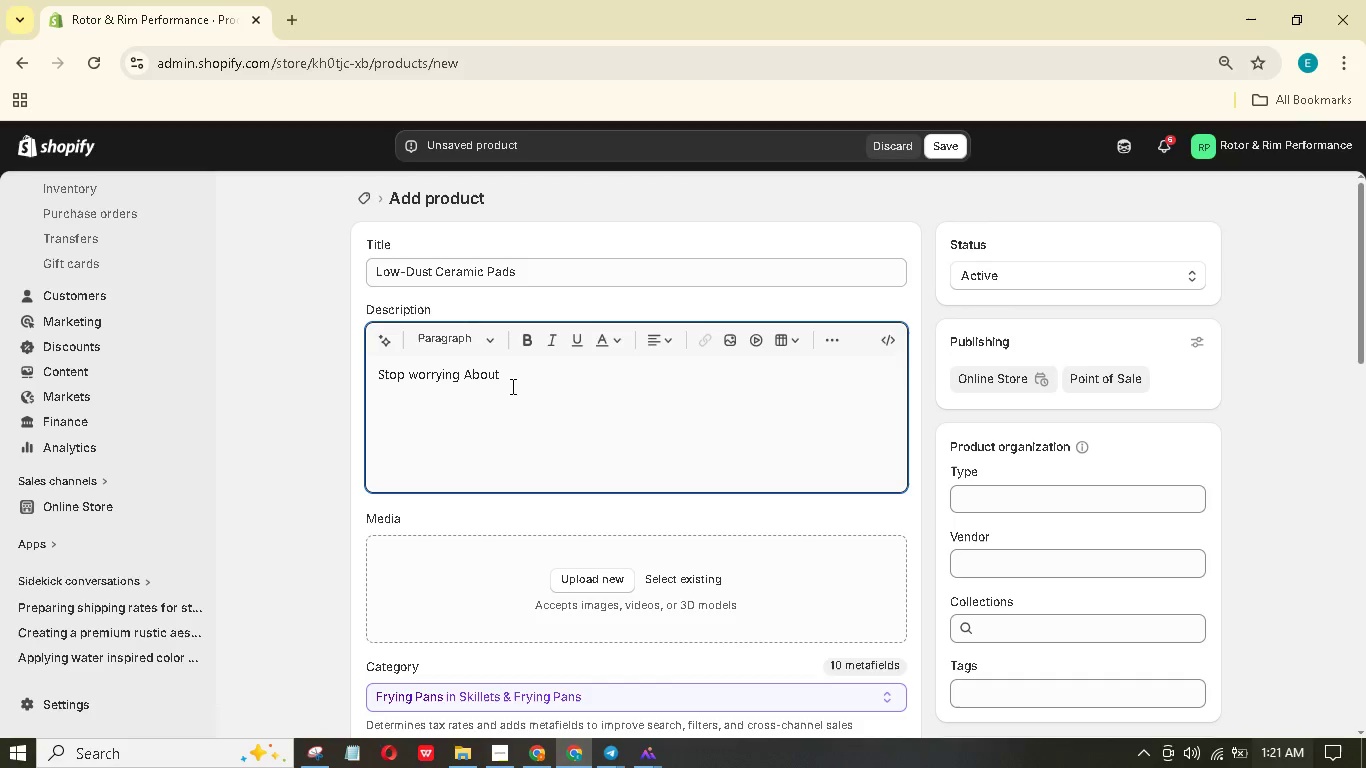 
hold_key(key=ArrowLeft, duration=0.83)
 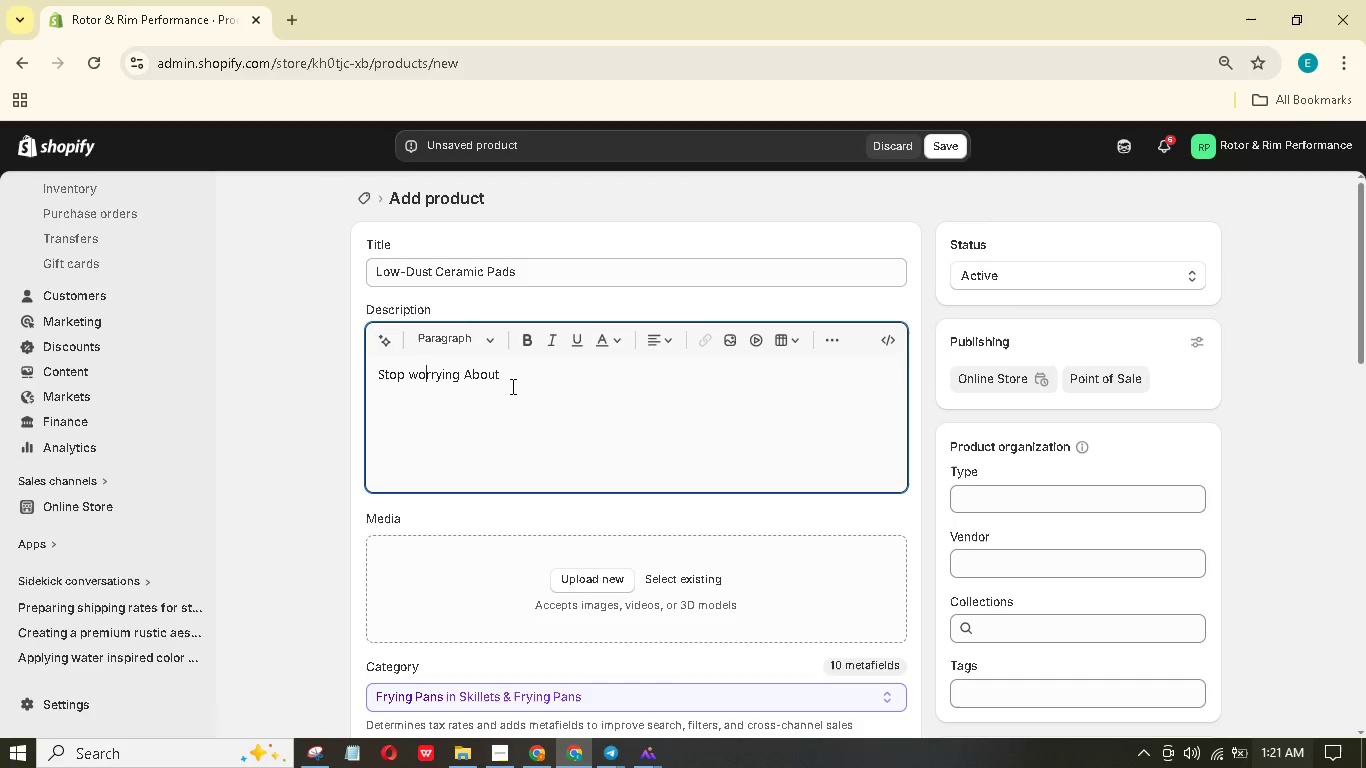 
key(ArrowLeft)
 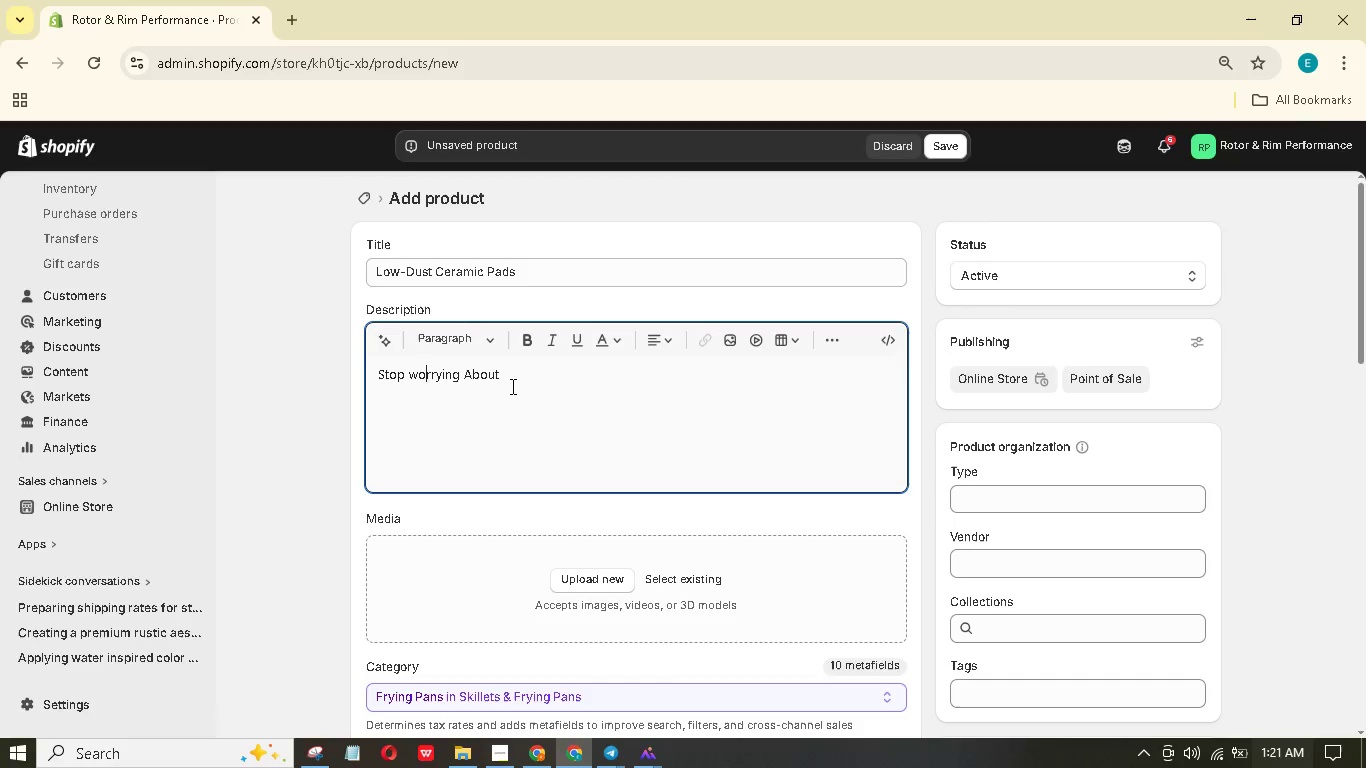 
key(ArrowLeft)
 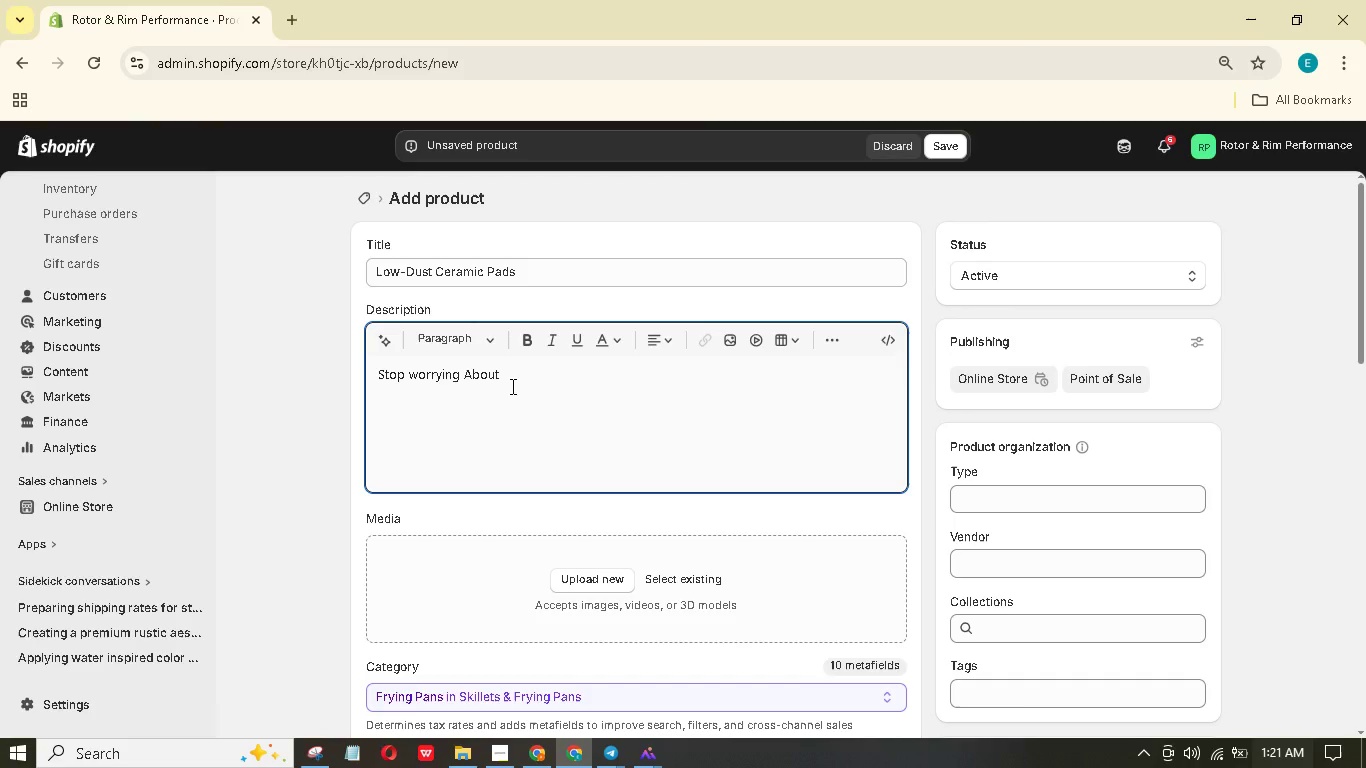 
key(Shift+Backspace)
 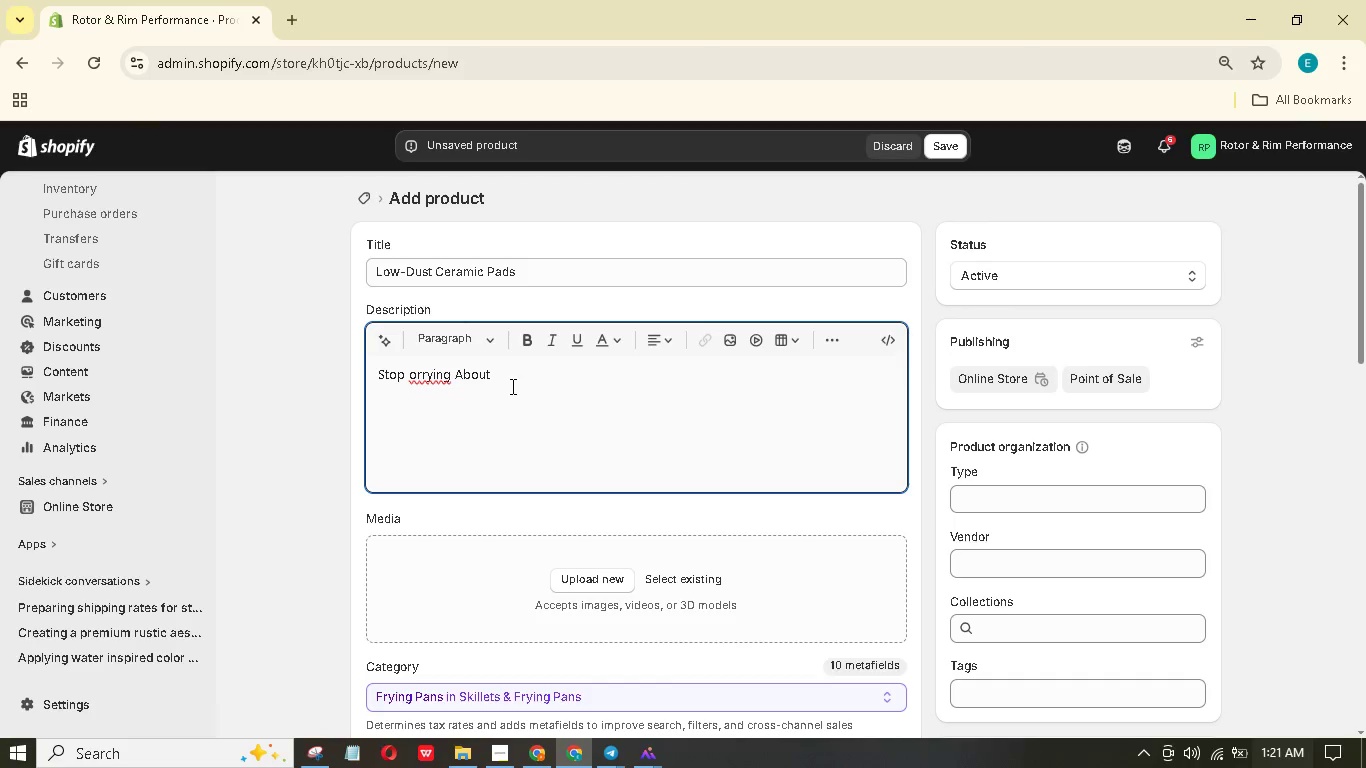 
key(Shift+W)
 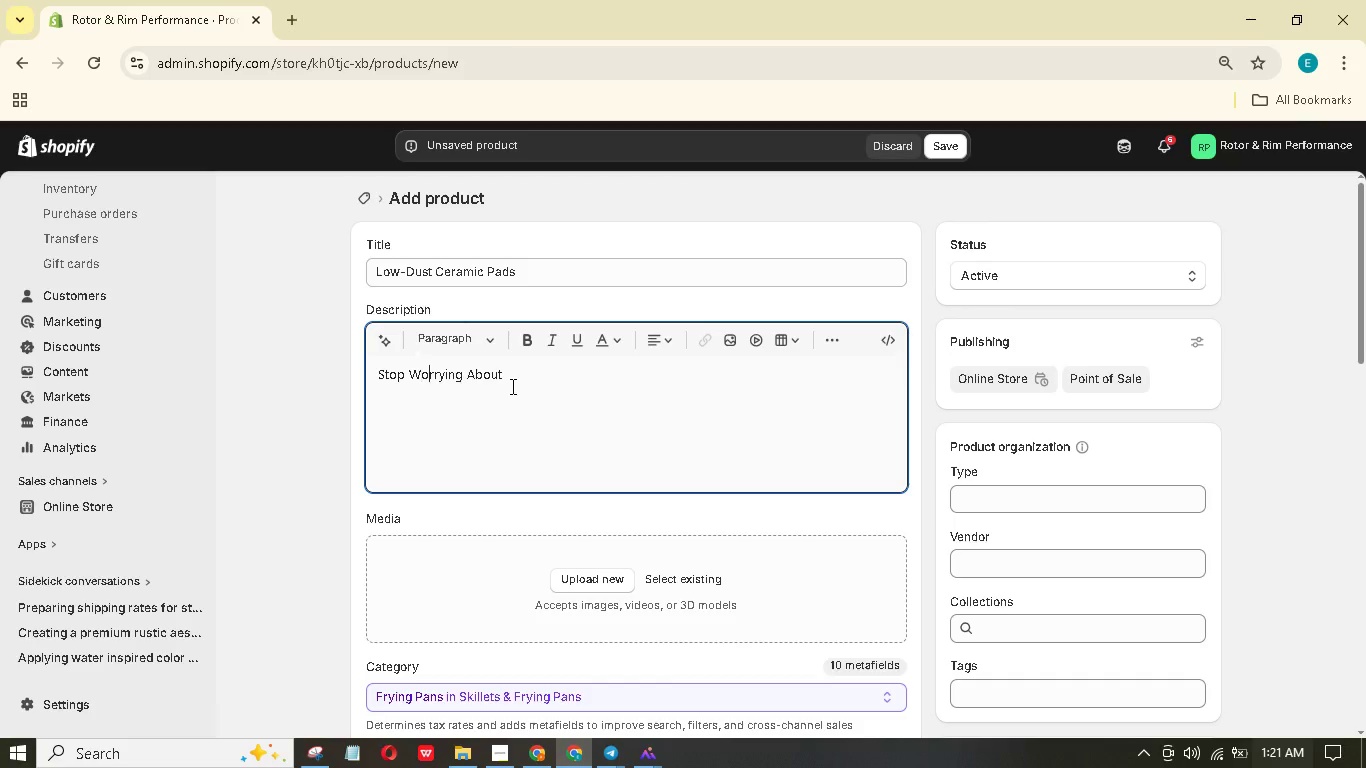 
hold_key(key=ArrowRight, duration=1.0)
 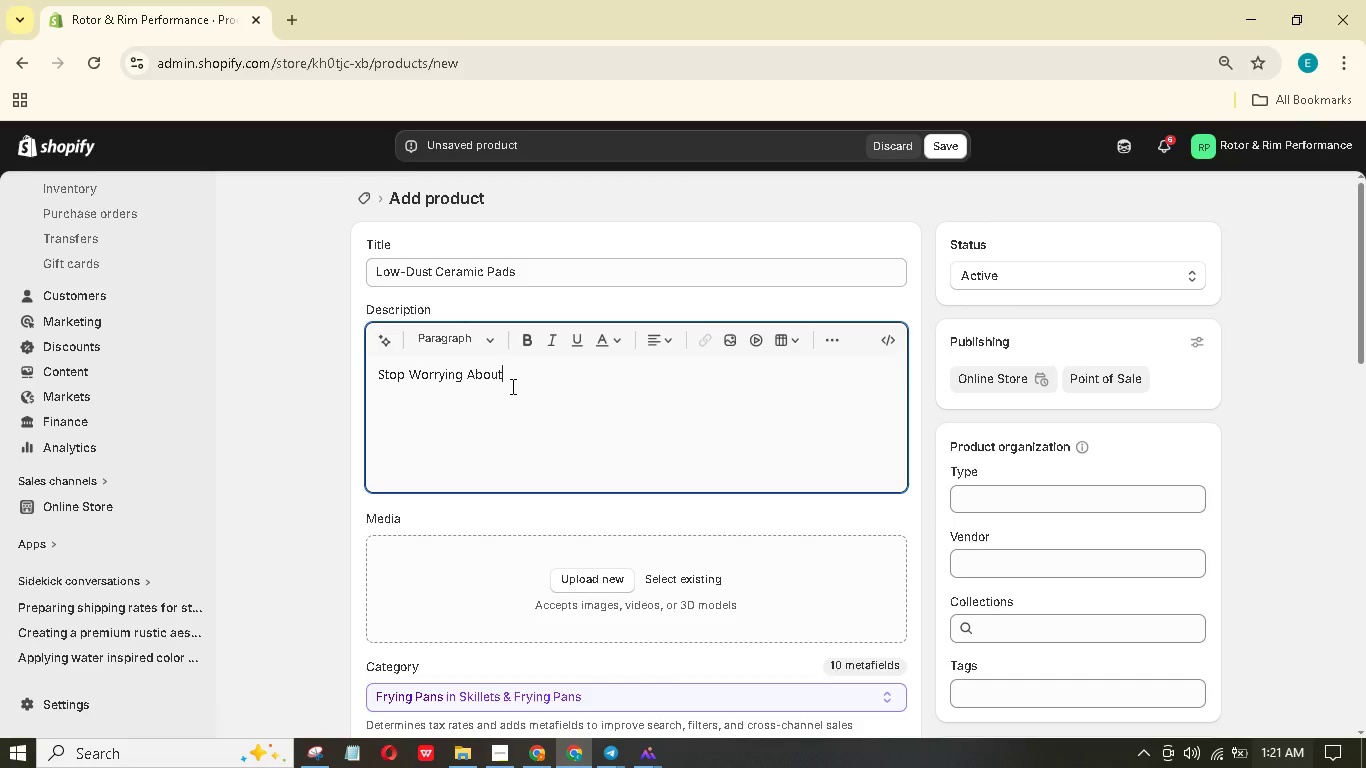 
type( Dirty Wheels)
 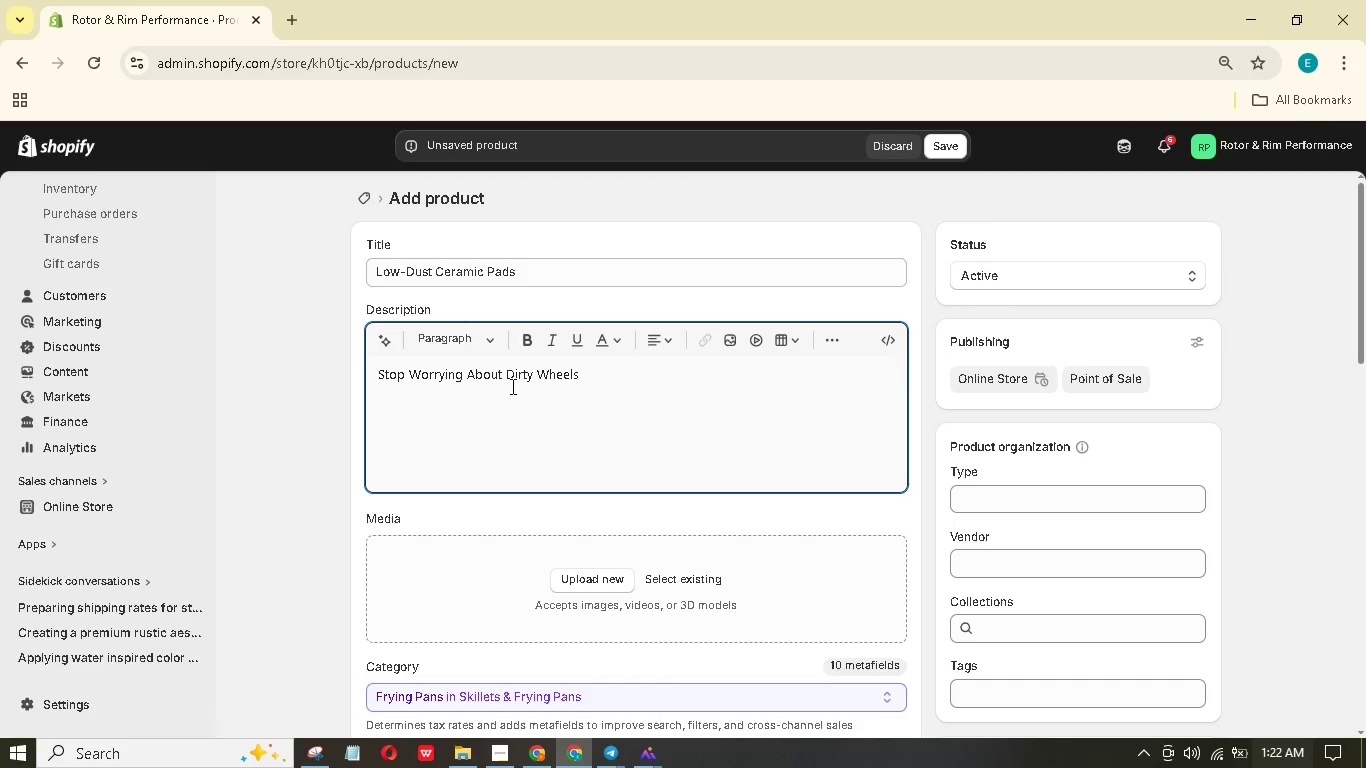 
key(Enter)
 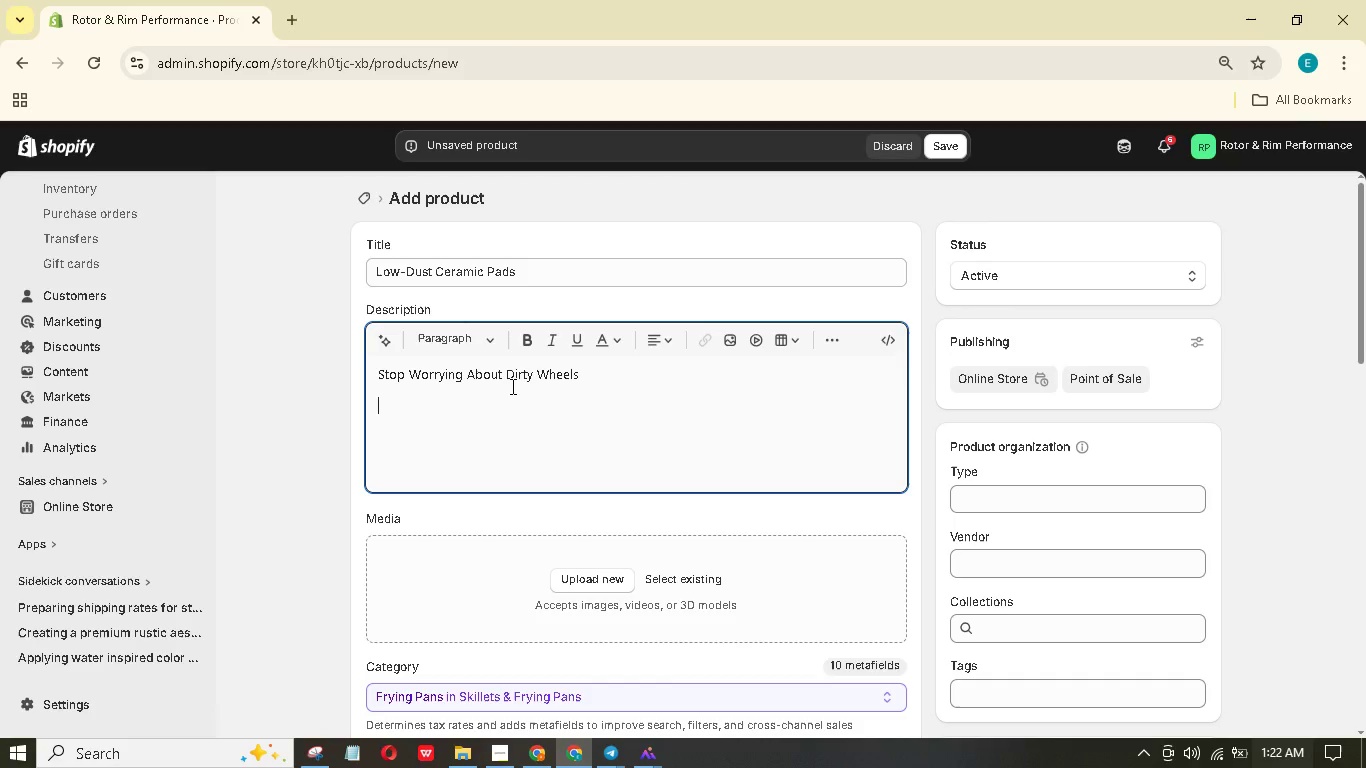 
hold_key(key=ShiftLeft, duration=0.41)
 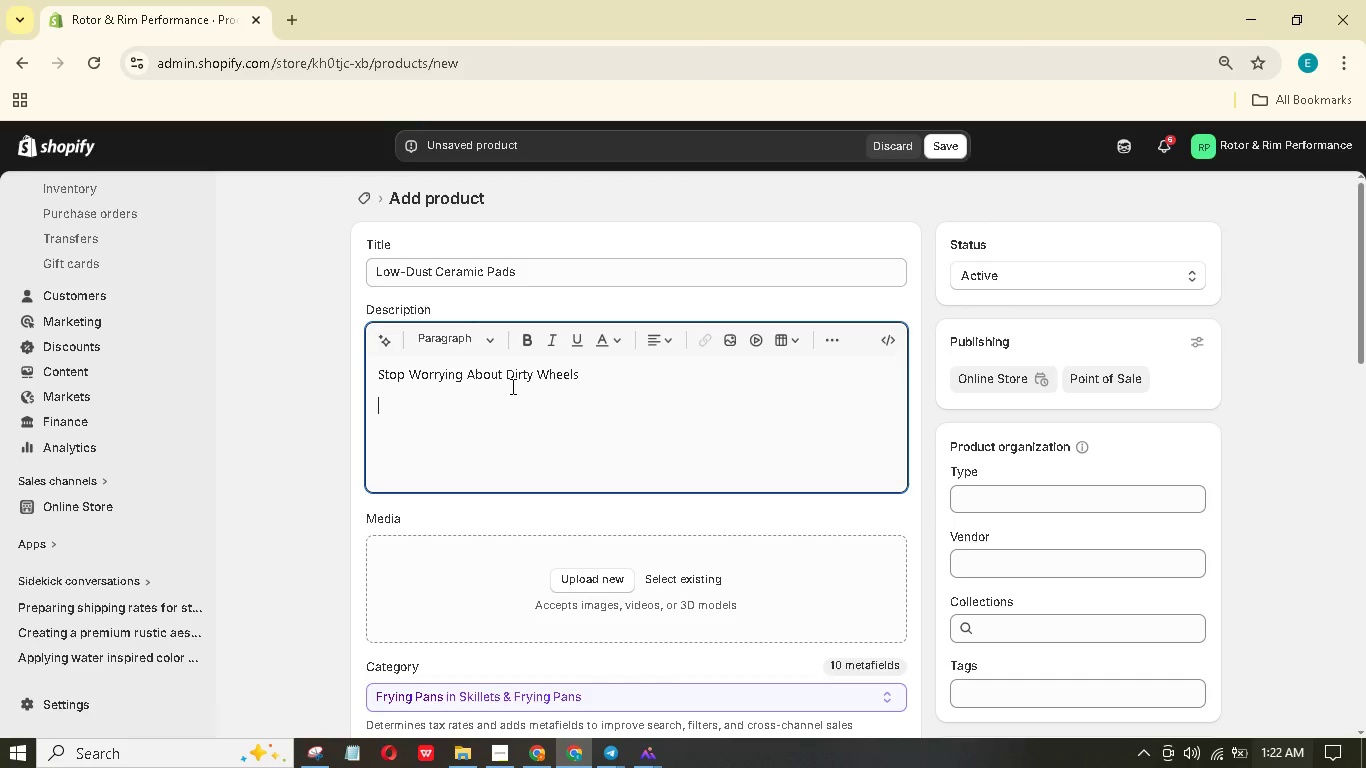 
type(Semi-metali)
key(Backspace)
type(lic pads stop well, but thy covr our wheels in drk dust within a week. These low-dut ceramic pads produce 70% less dut )
 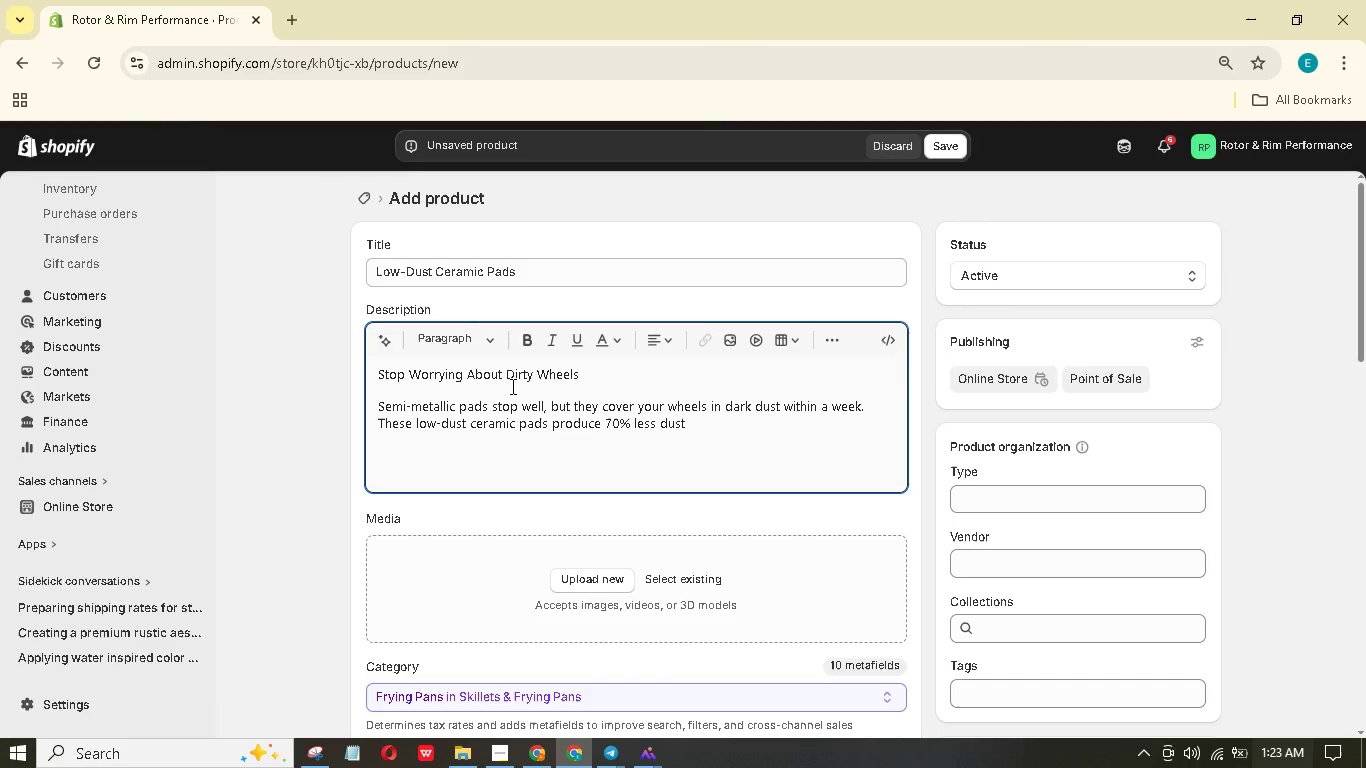 
type(tht)
key(Backspace)
type(n OEM semi-metalics, keeping our whee)
 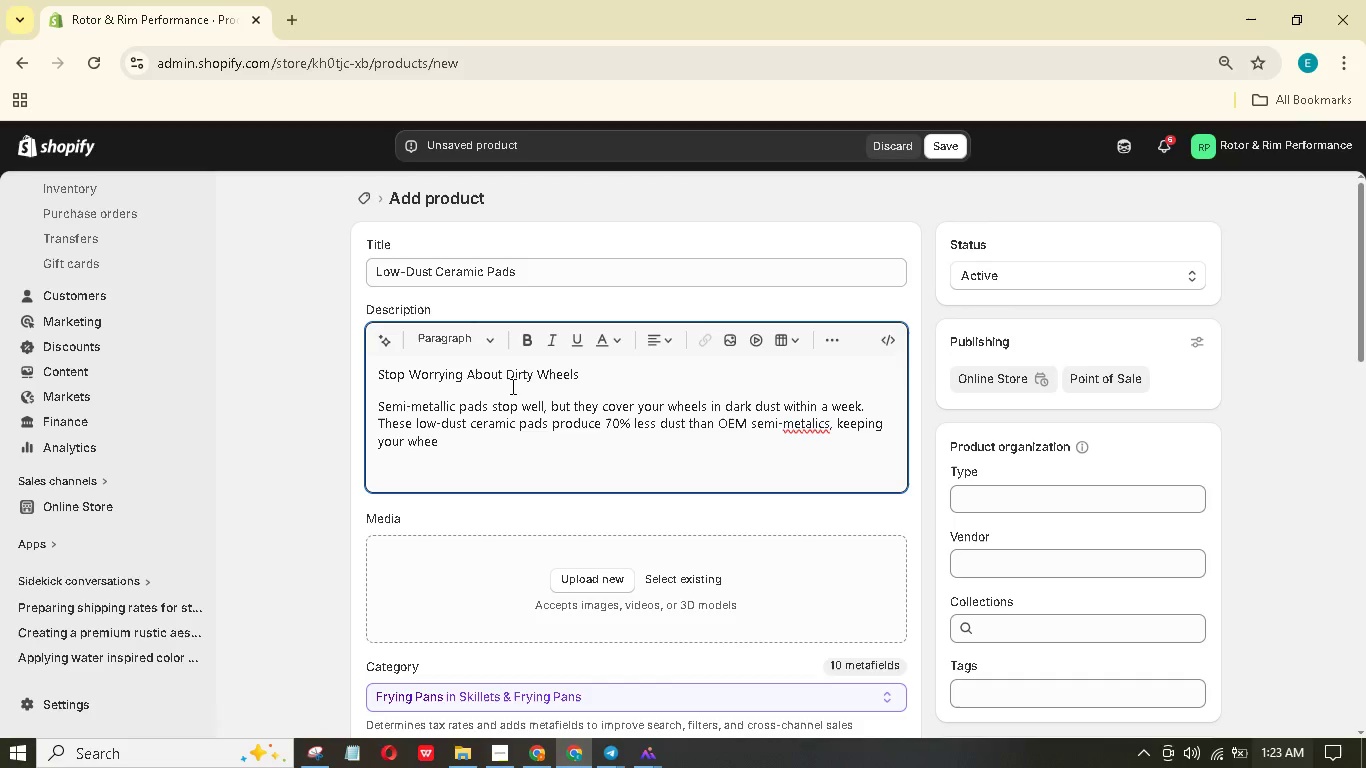 
 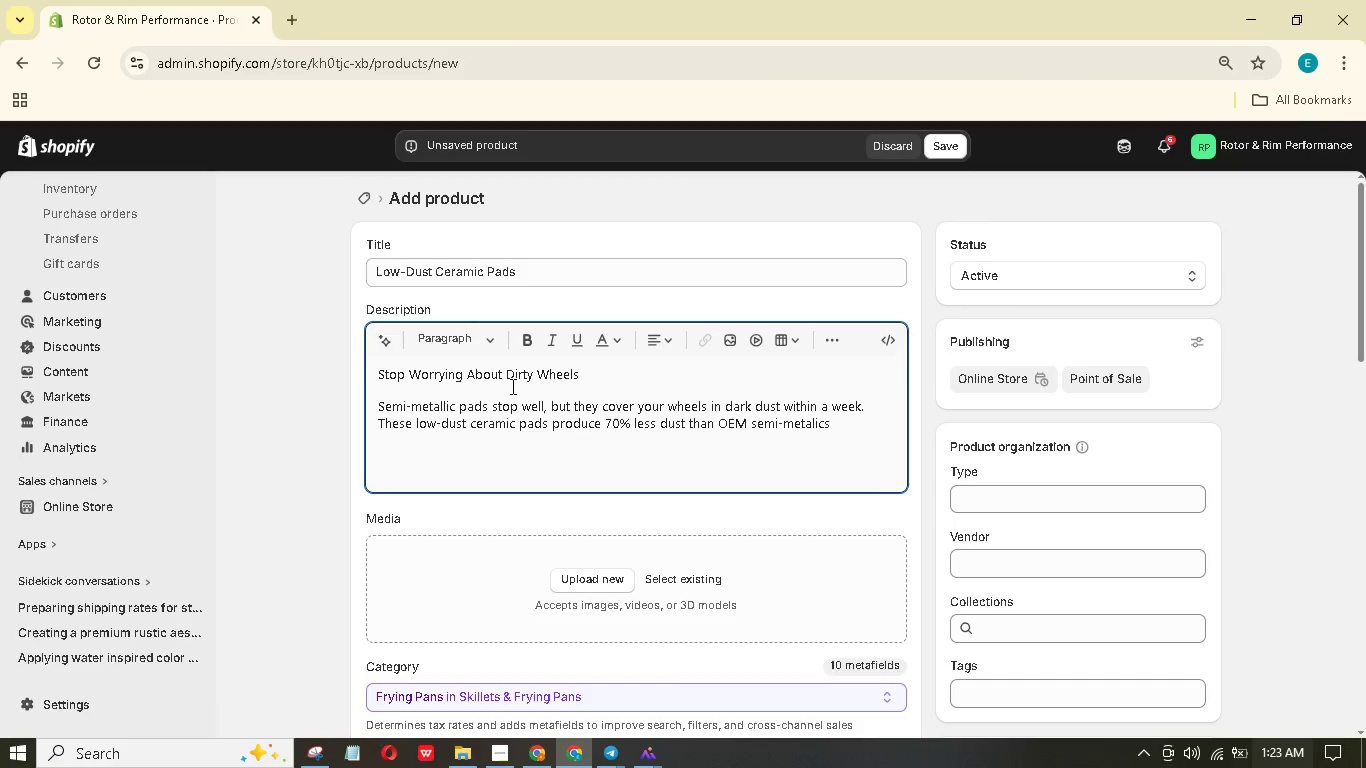 
hold_key(key=Y, duration=0.31)
 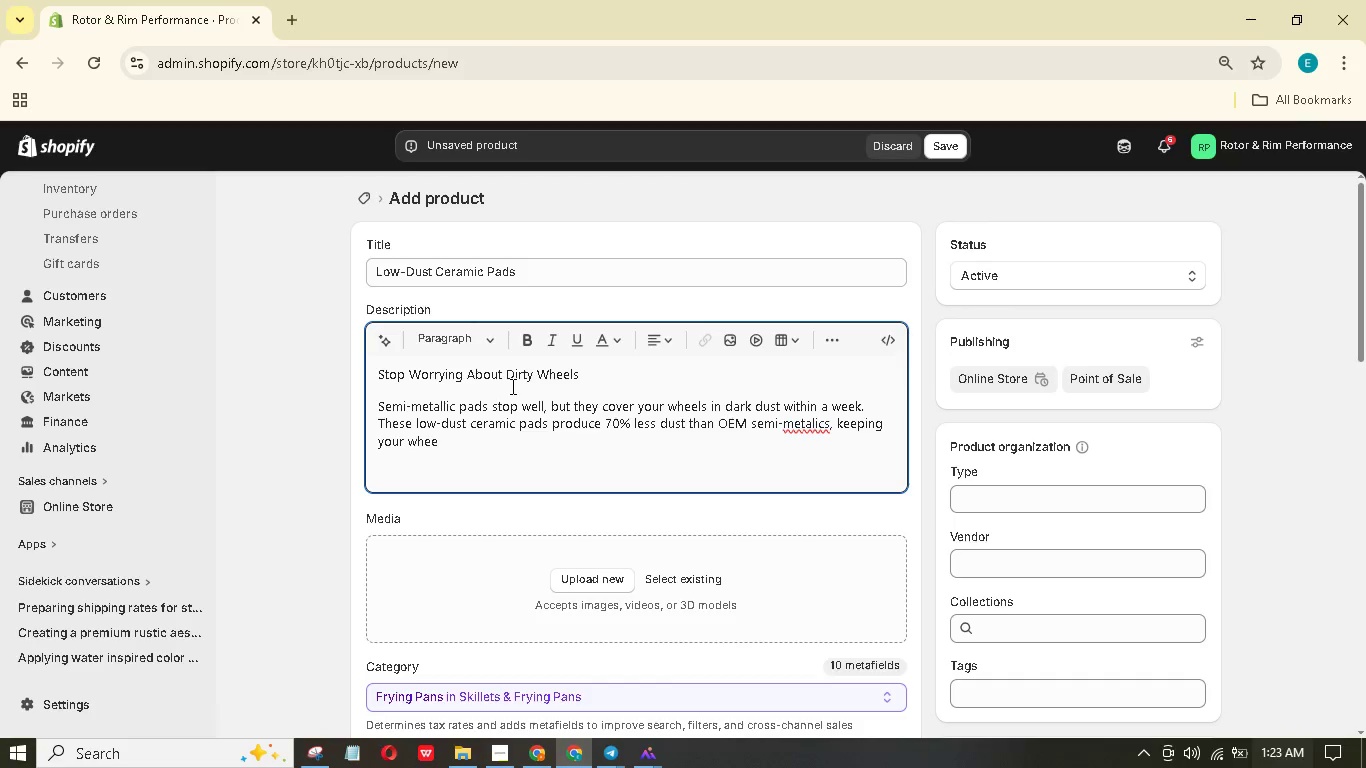 
type(ls cleanr longer.)
 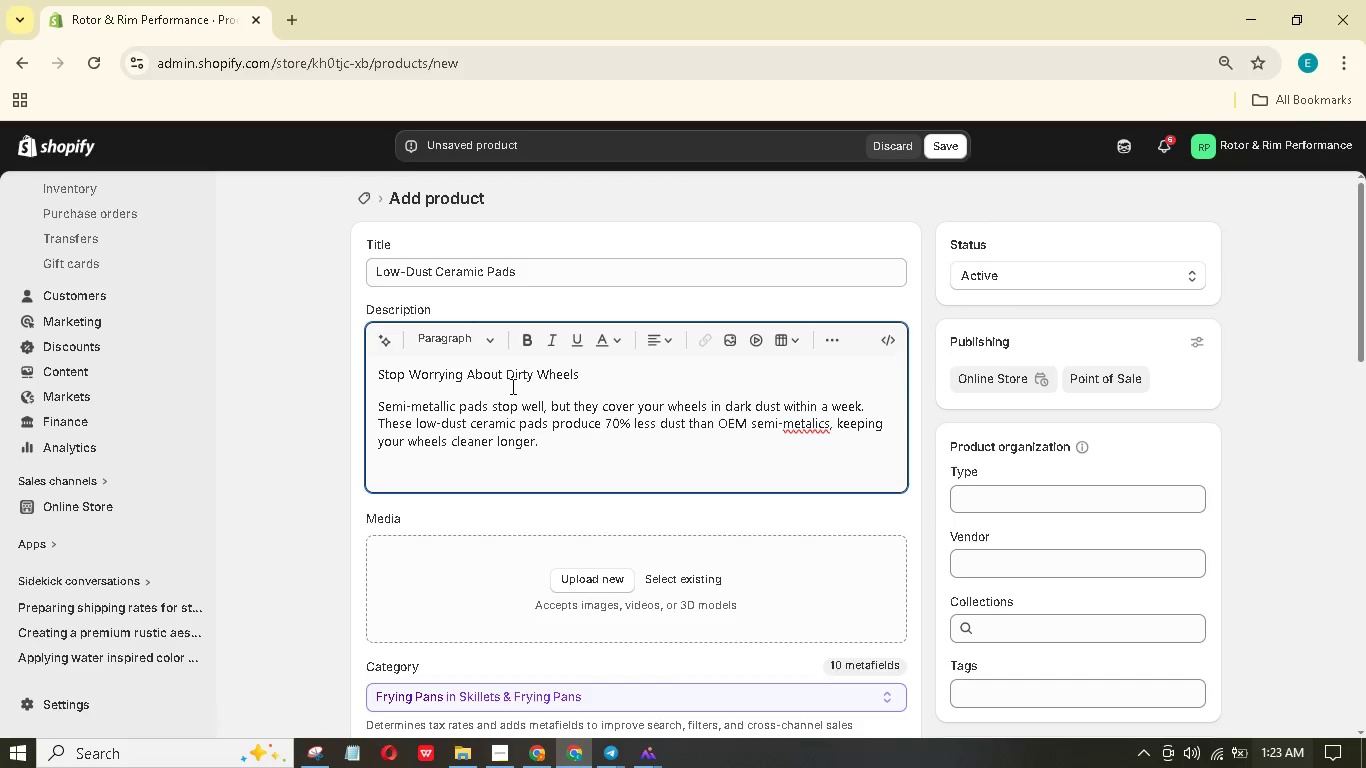 
left_click([811, 426])
 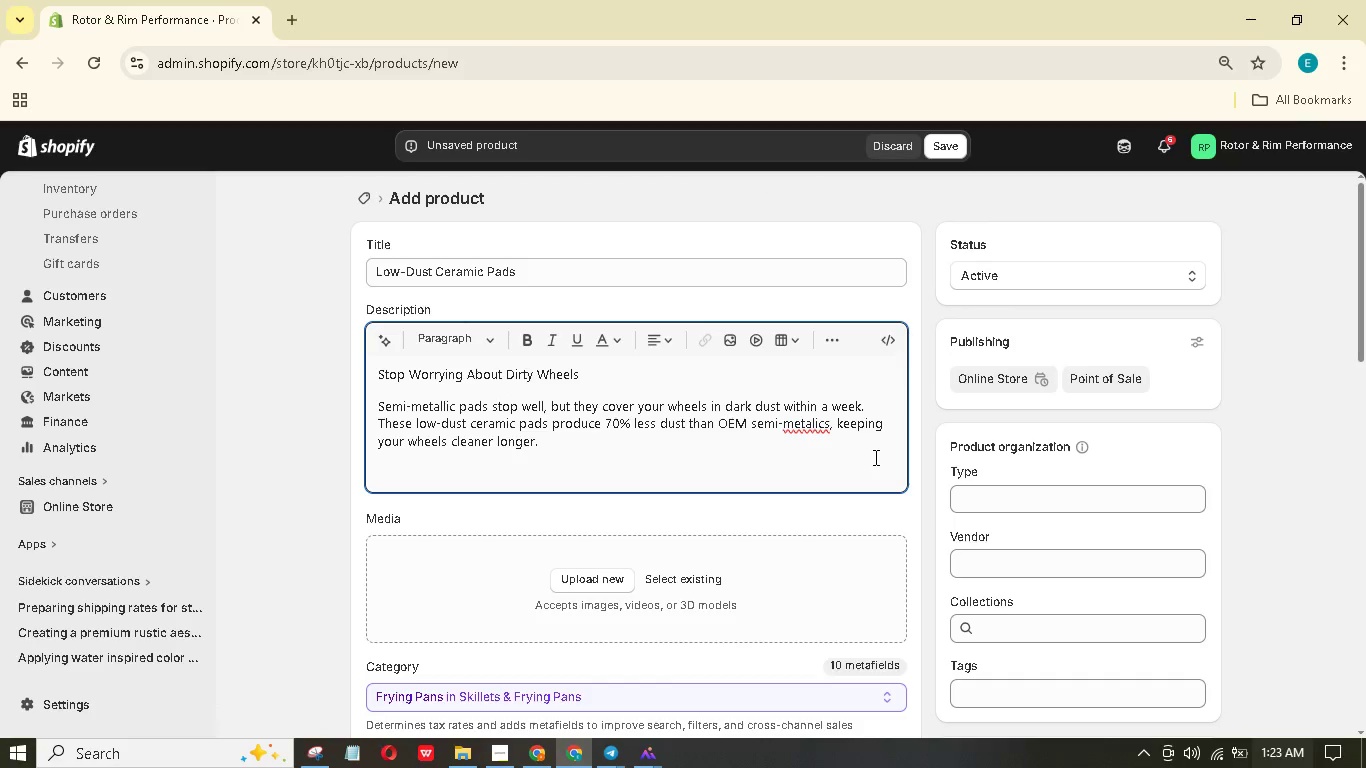 
key(L)
 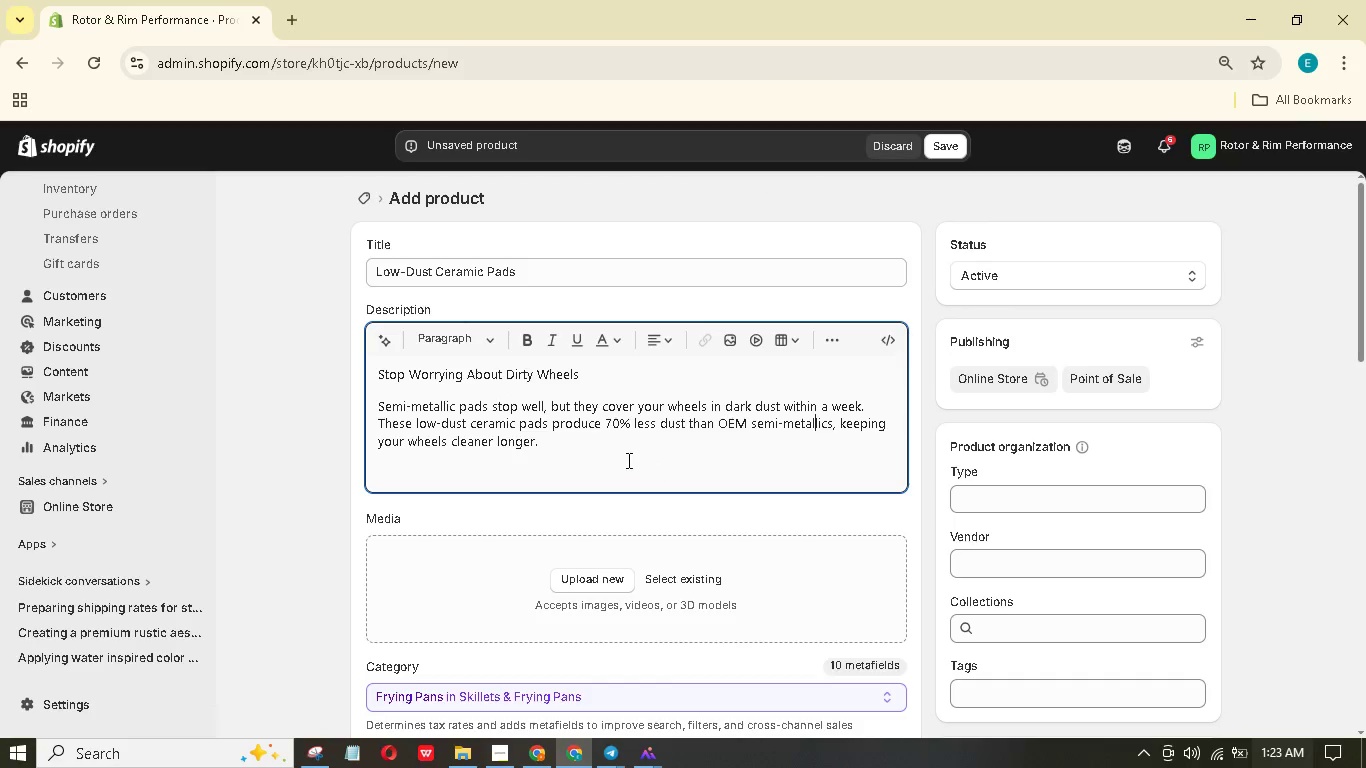 
left_click([630, 459])
 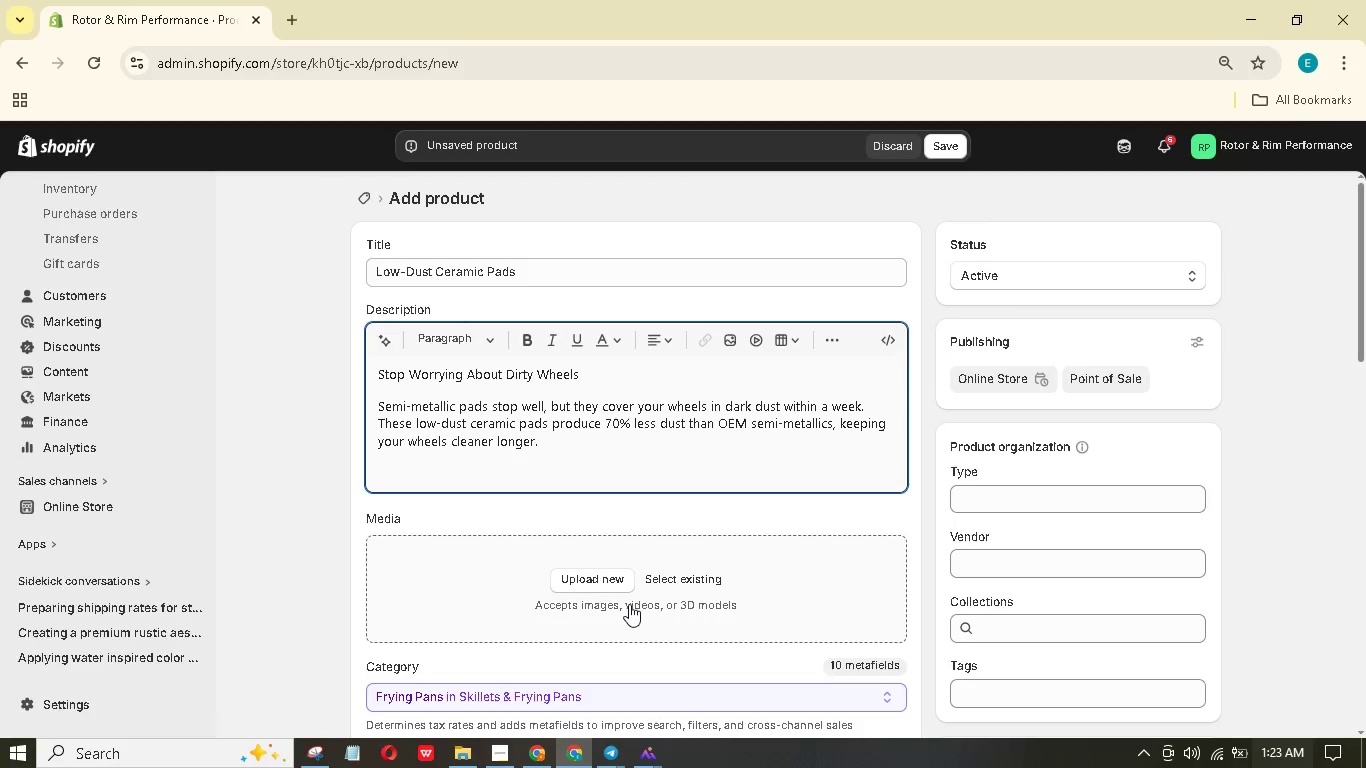 
key(Enter)
 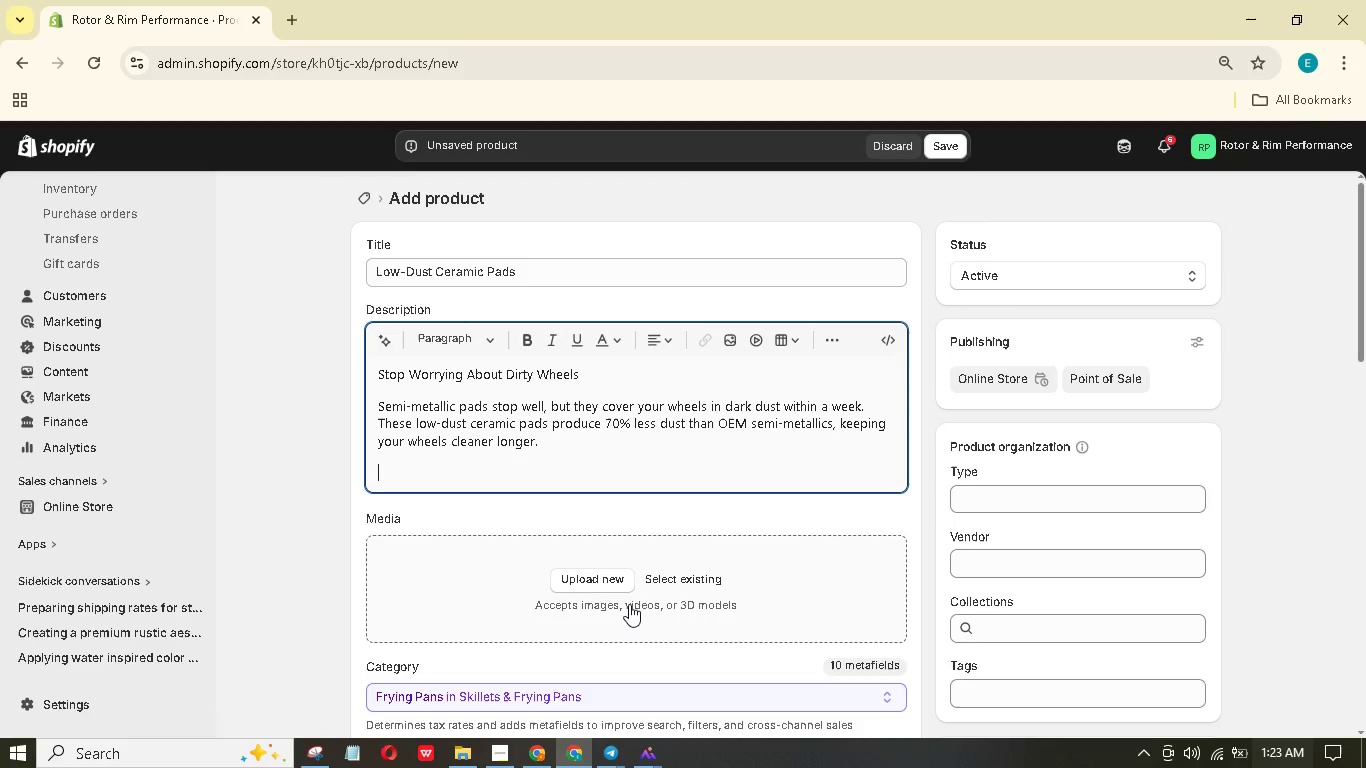 
type(Smooth, Quit, Daily-Drivable)
 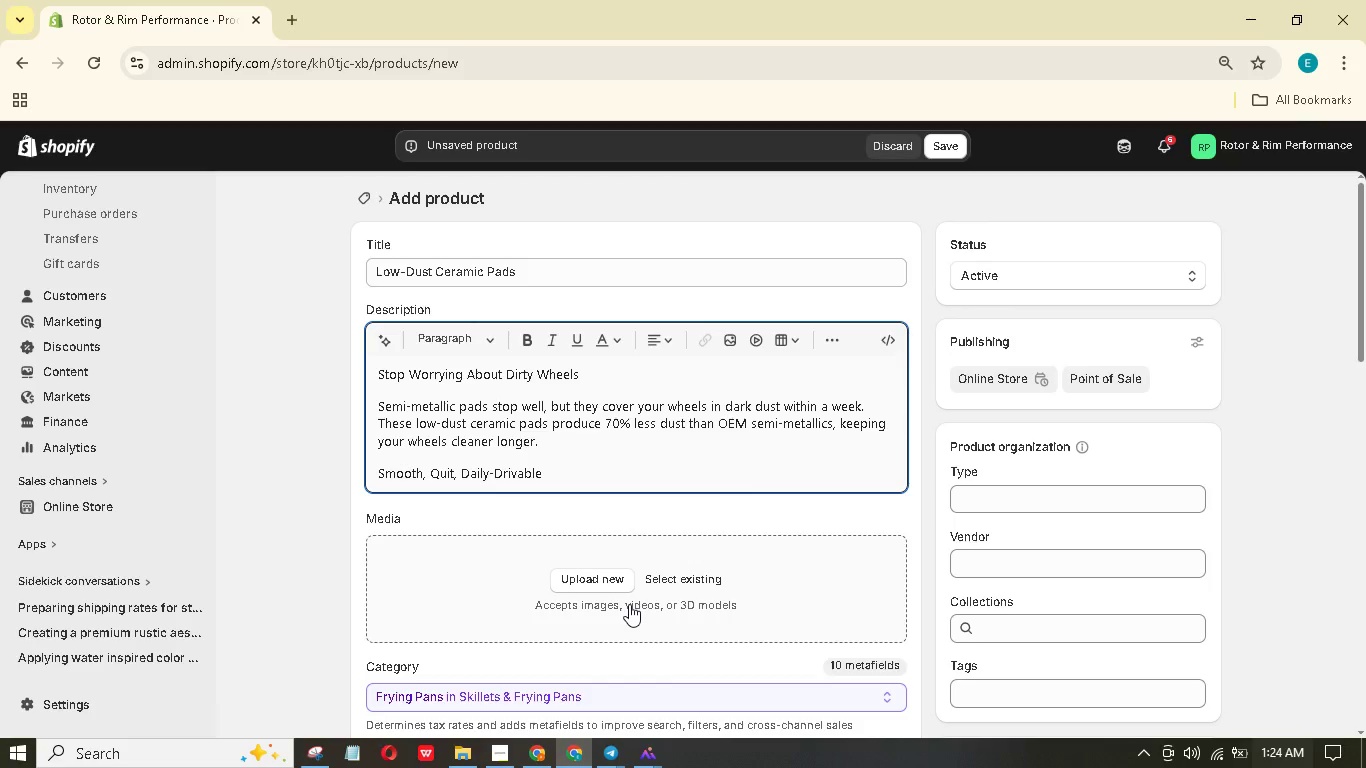 
key(ArrowLeft)
 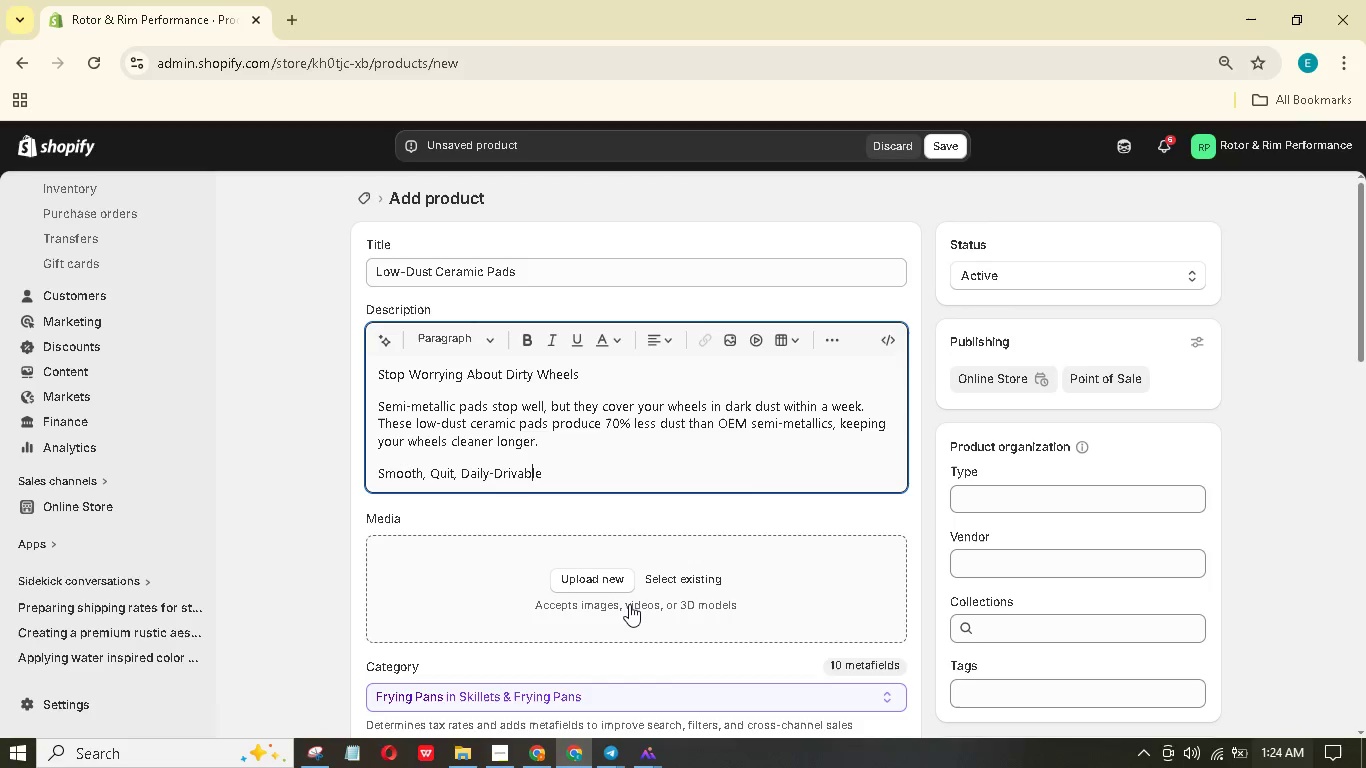 
key(ArrowLeft)
 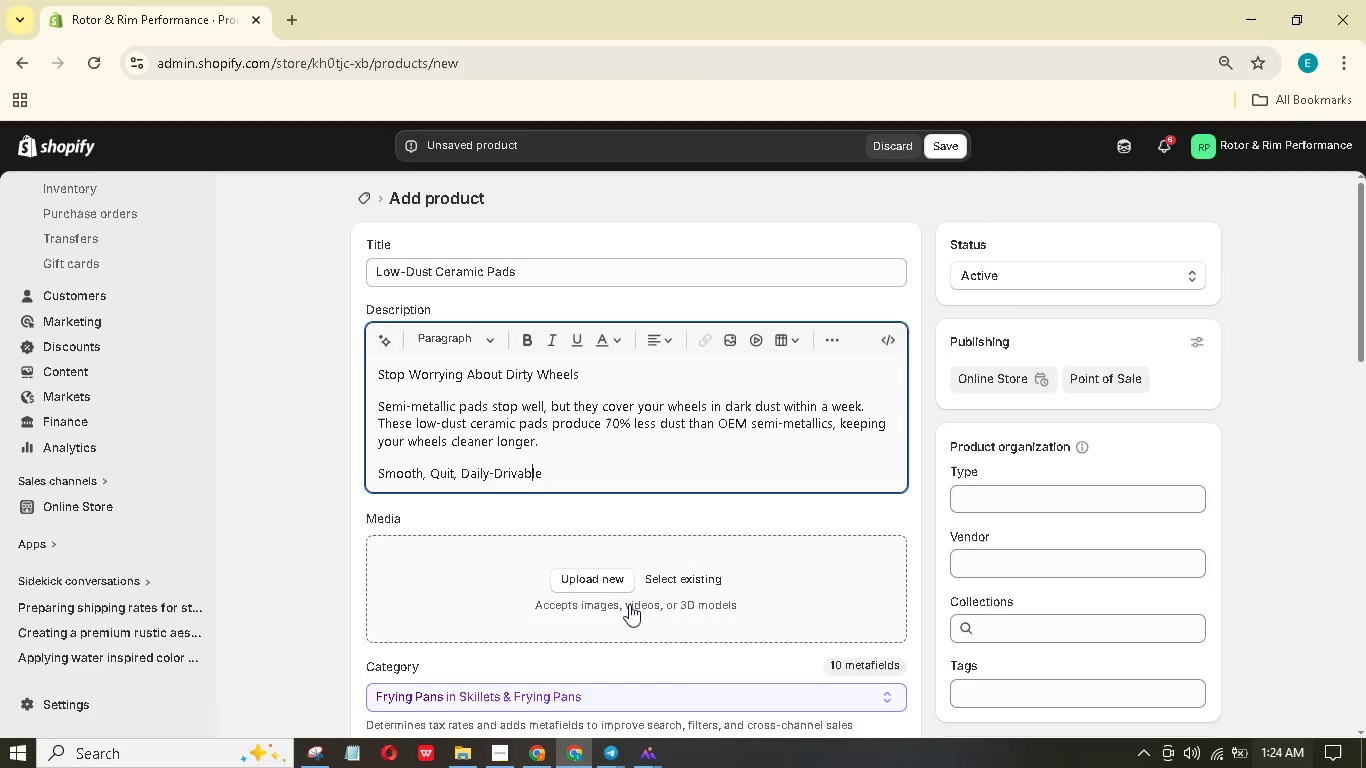 
key(ArrowLeft)
 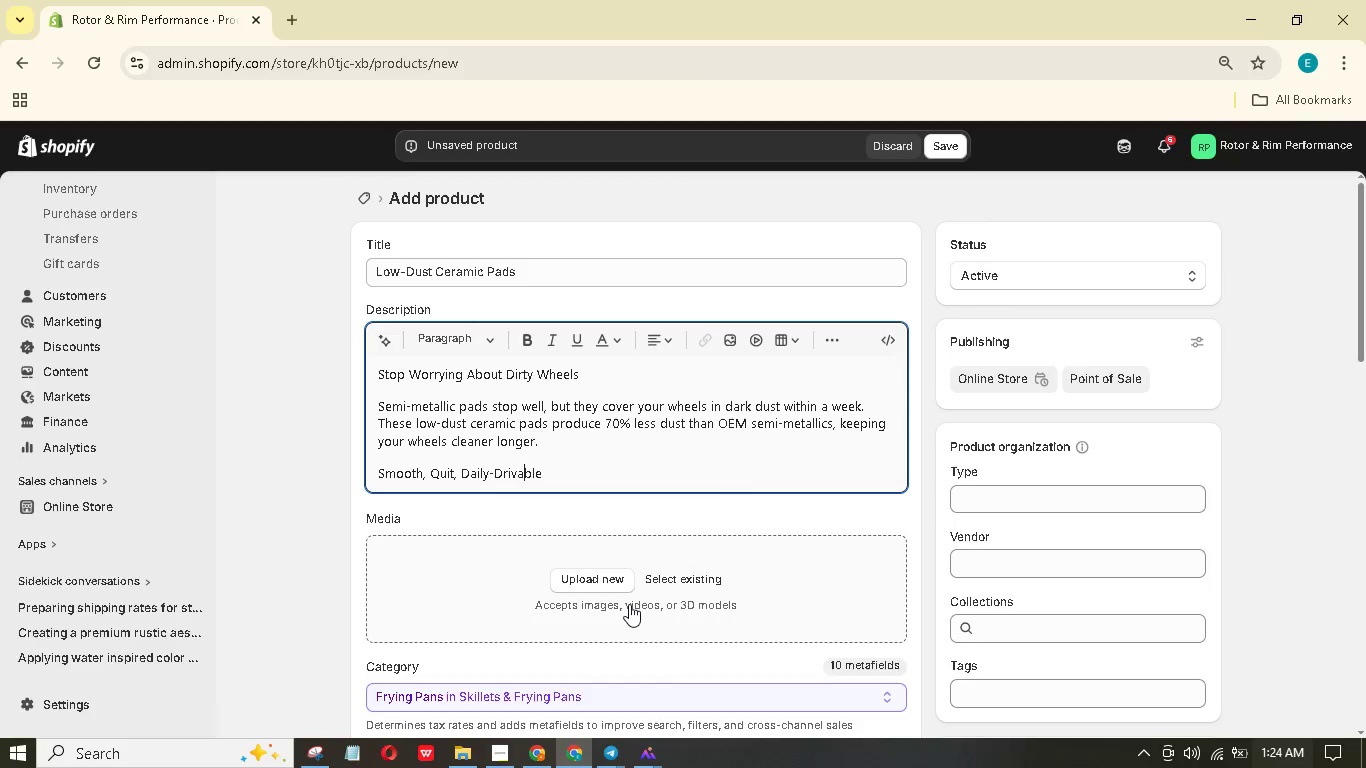 
key(ArrowLeft)
 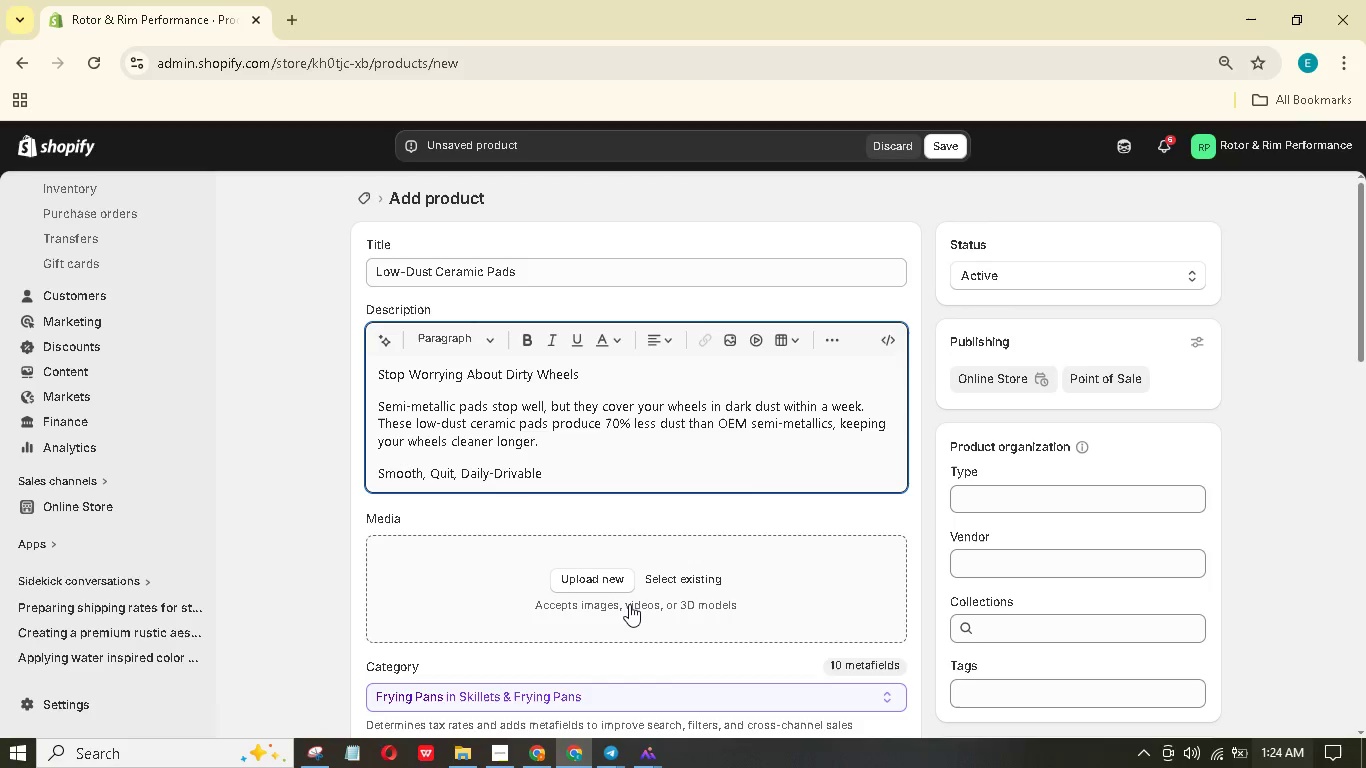 
key(E)
 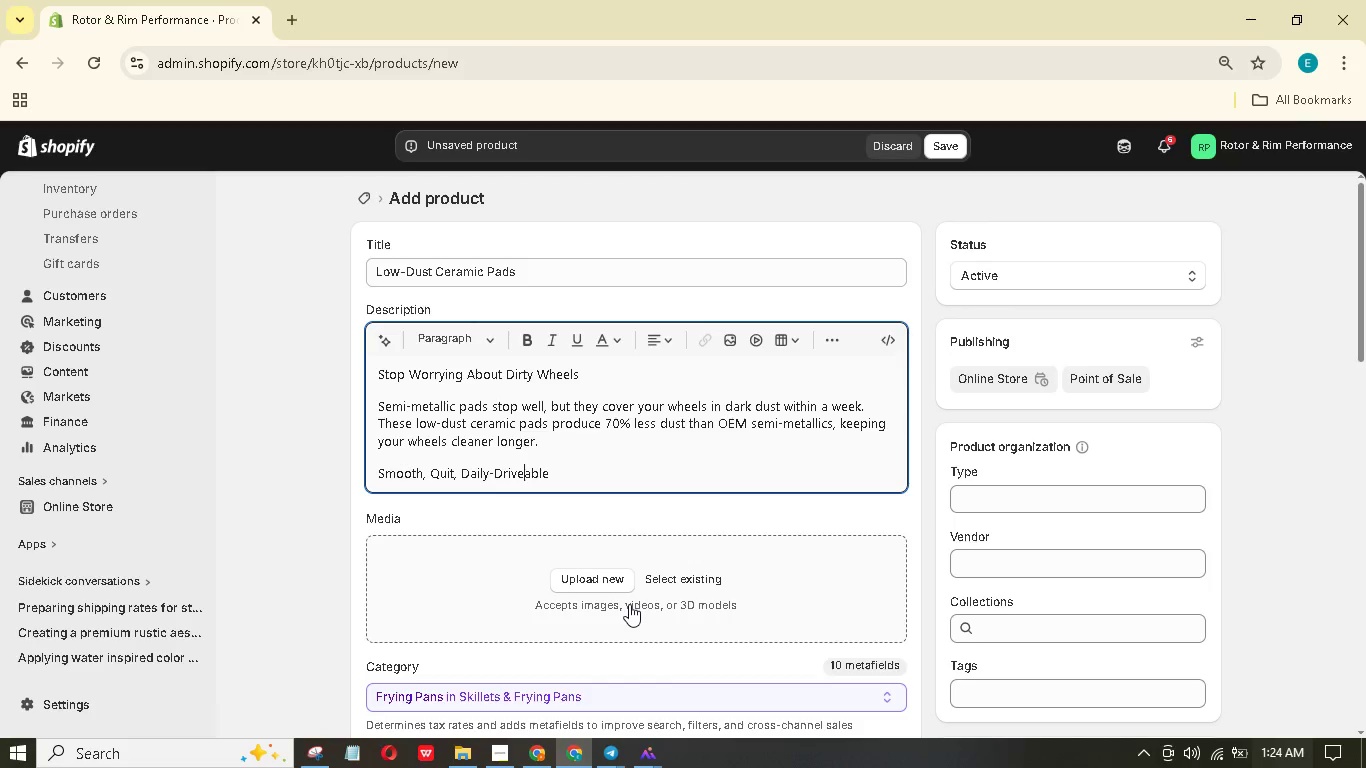 
hold_key(key=ArrowRight, duration=0.72)
 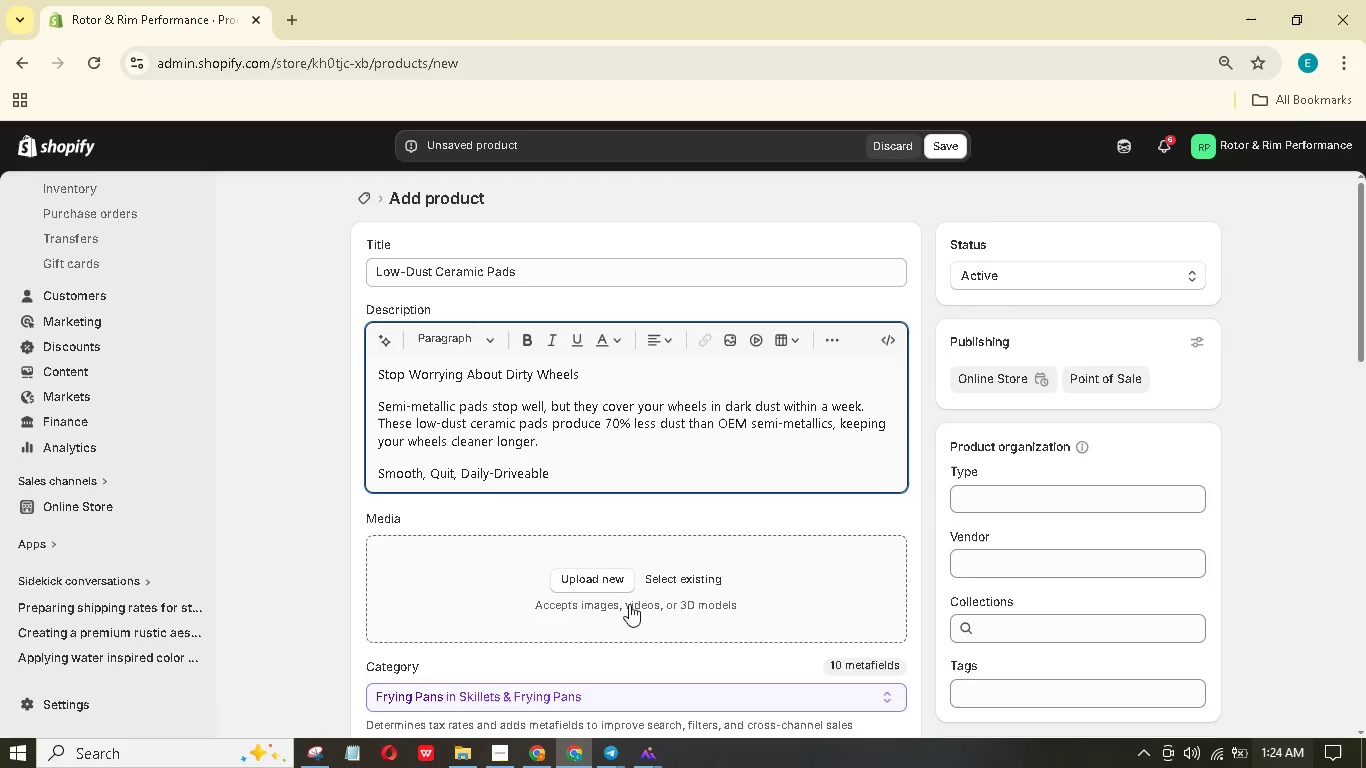 
key(Enter)
 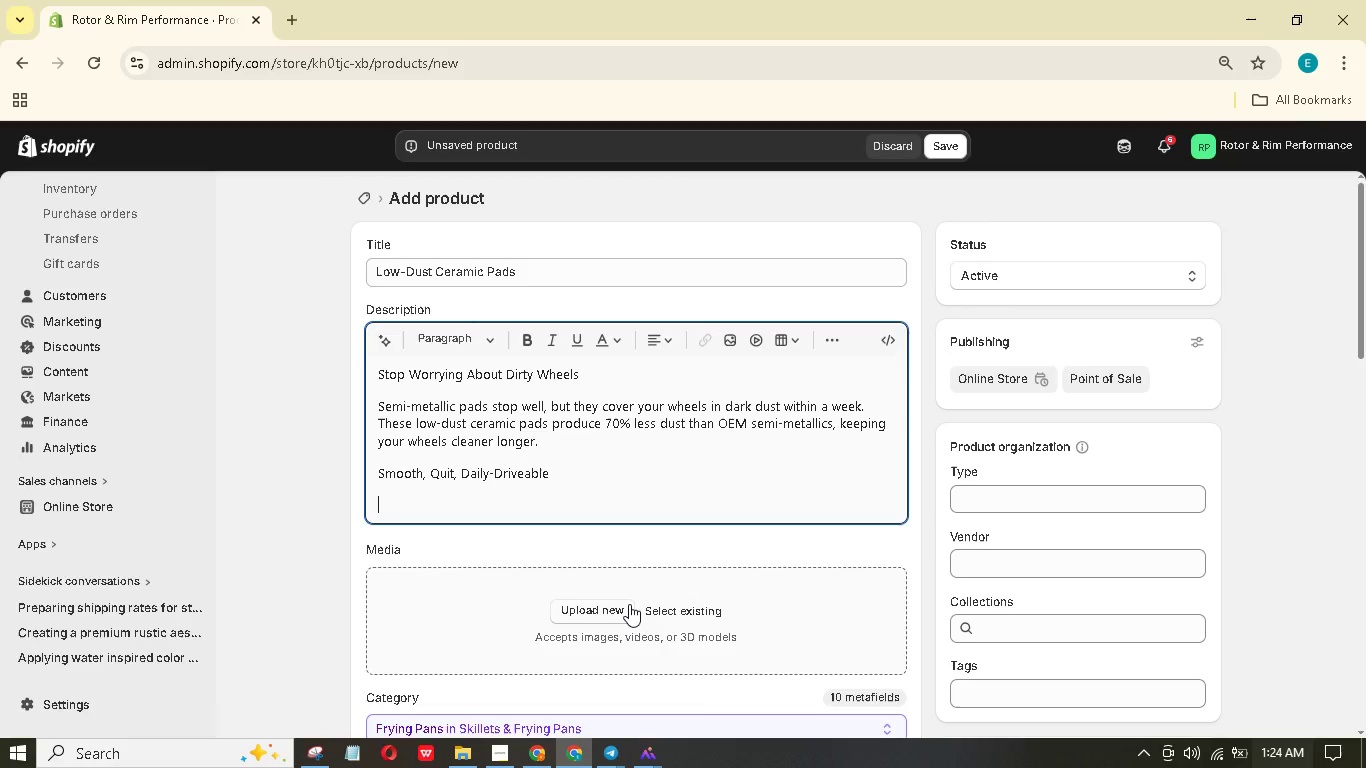 
type(Linear bite - no grabby initial feel, easy to modulate in traffic.)
 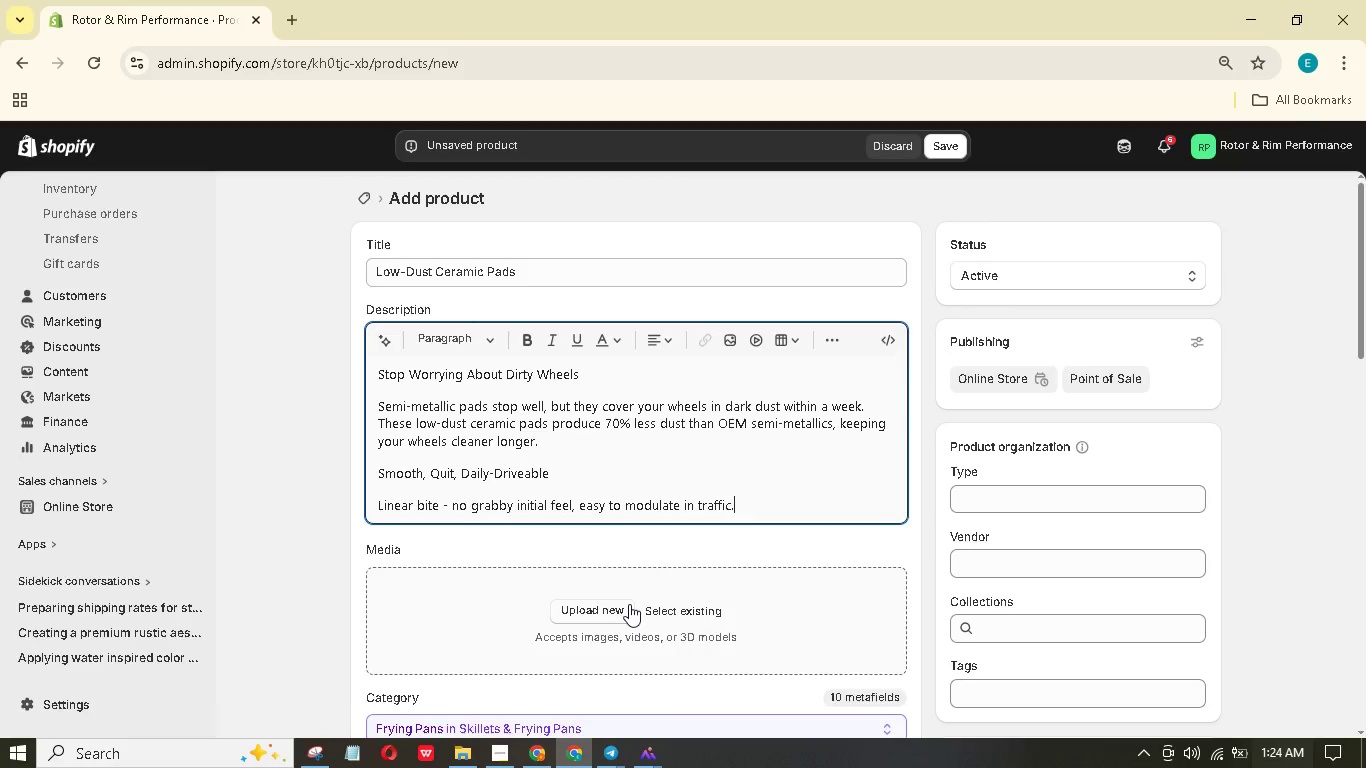 
key(Enter)
 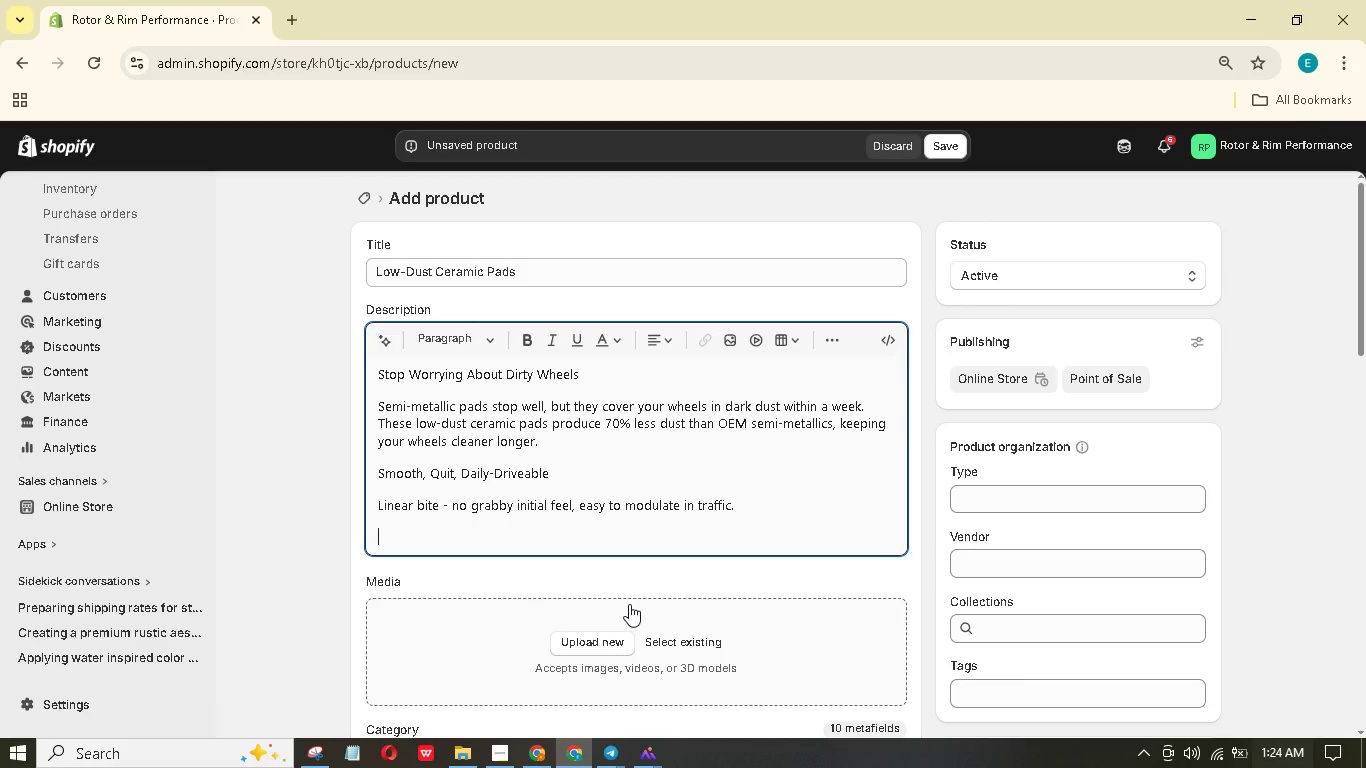 
type(Cold performance)
 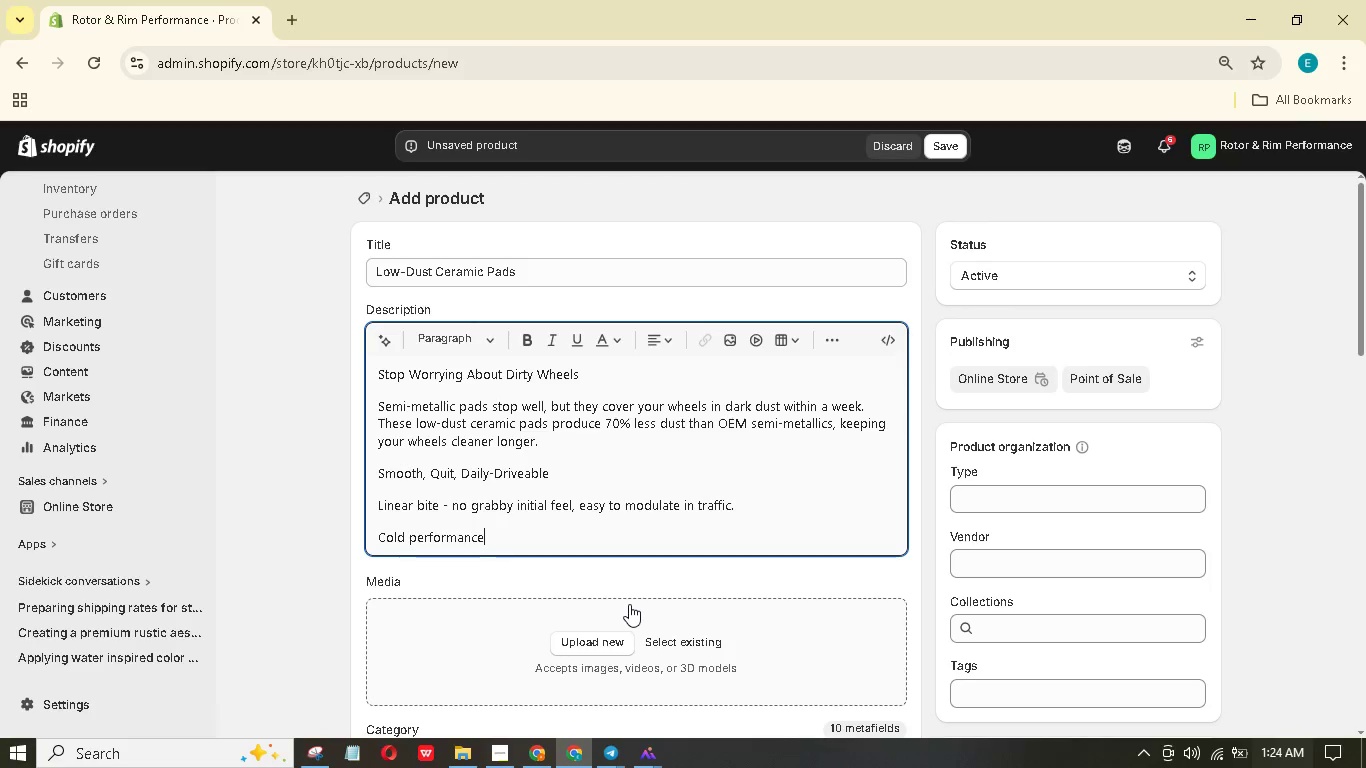 
type( - works from -20)
 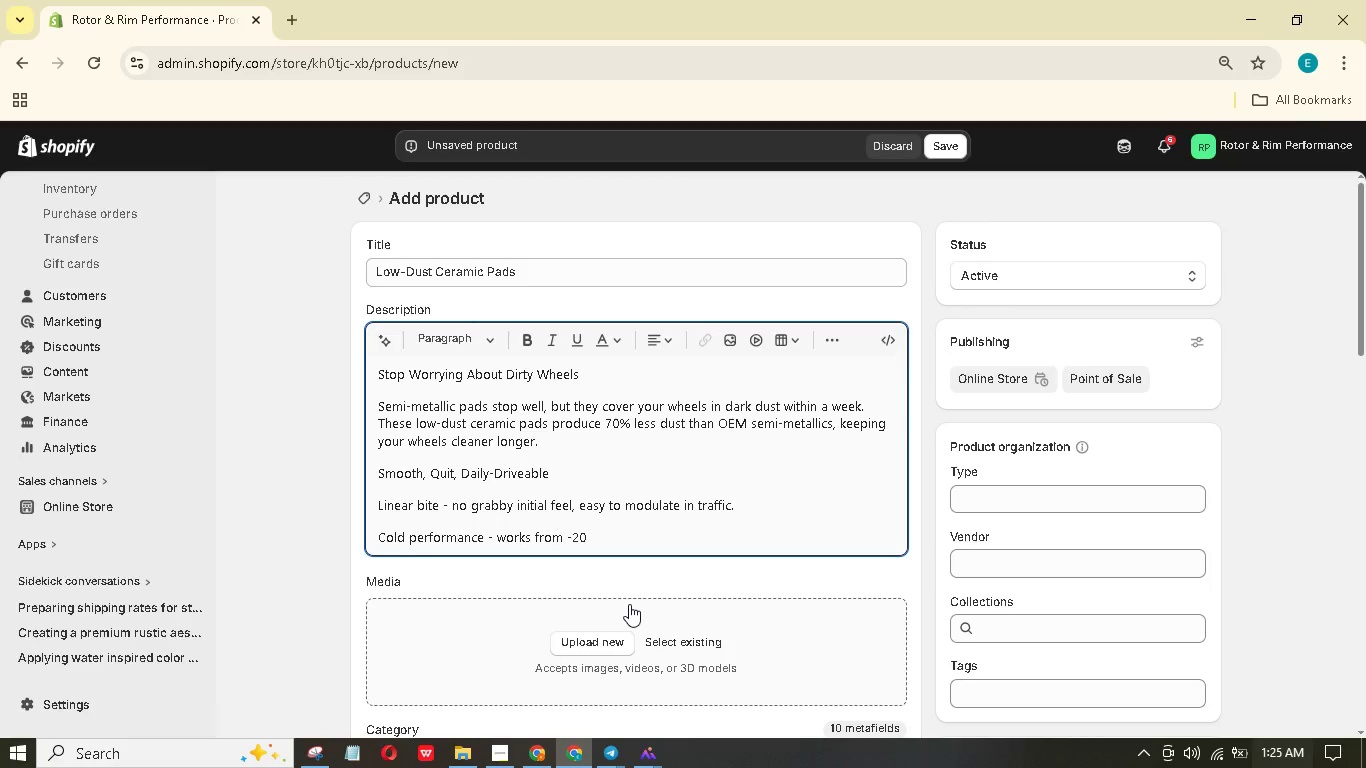 
type(c, no warmup)
 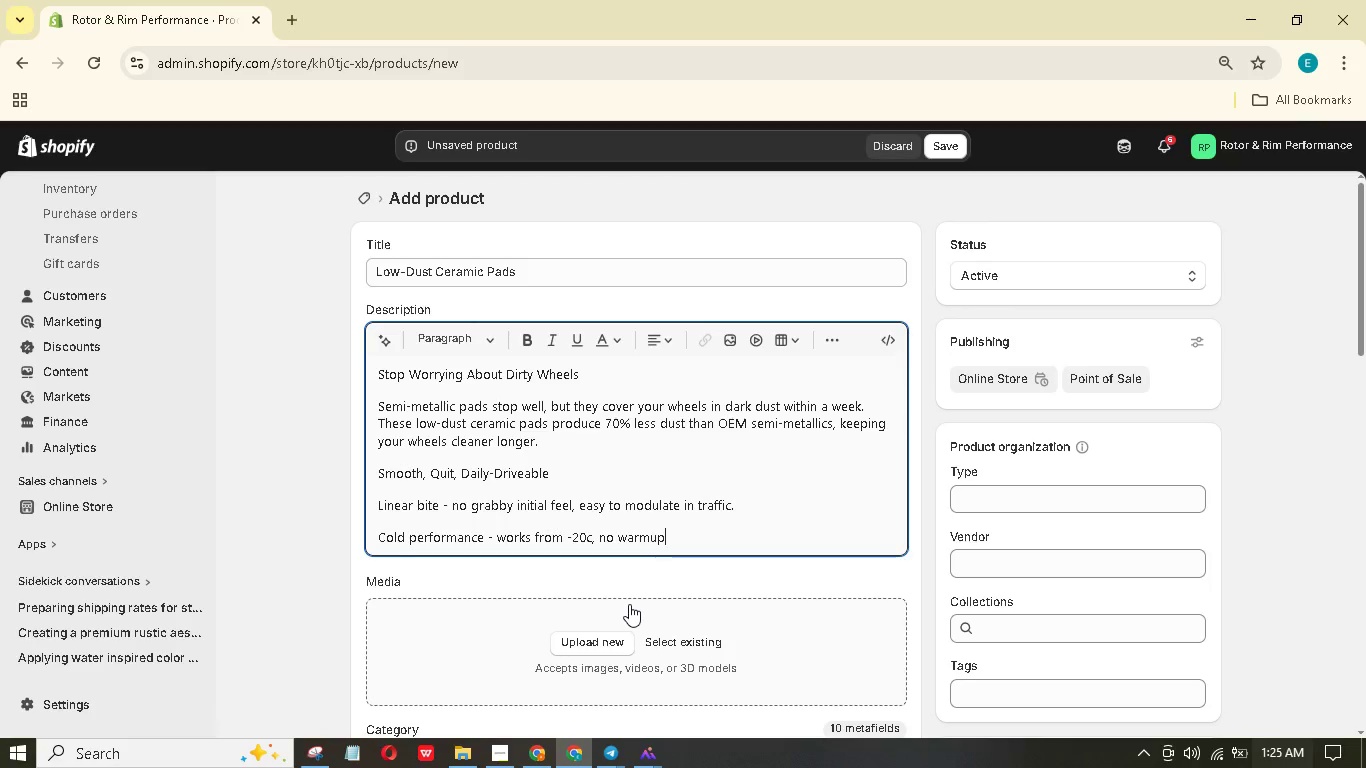 
wait(6.22)
 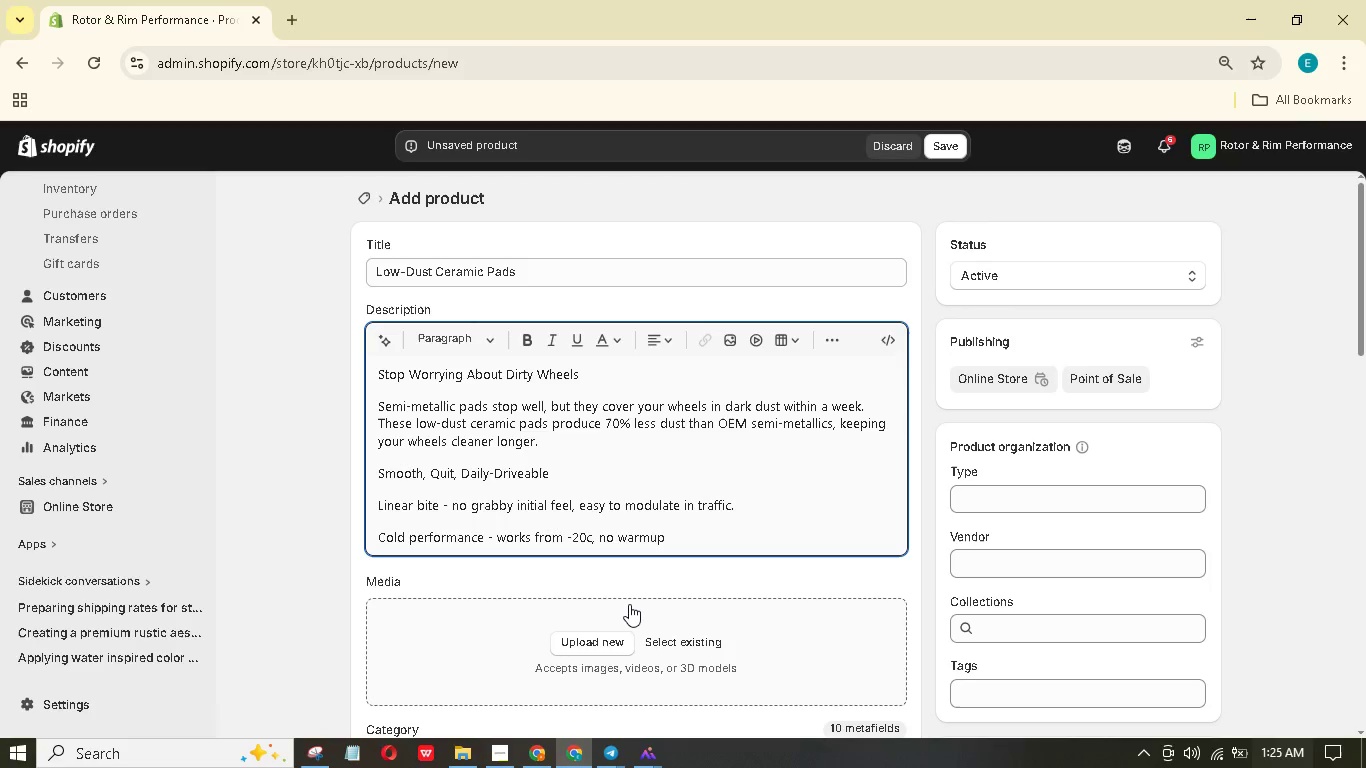 
key(ArrowLeft)
 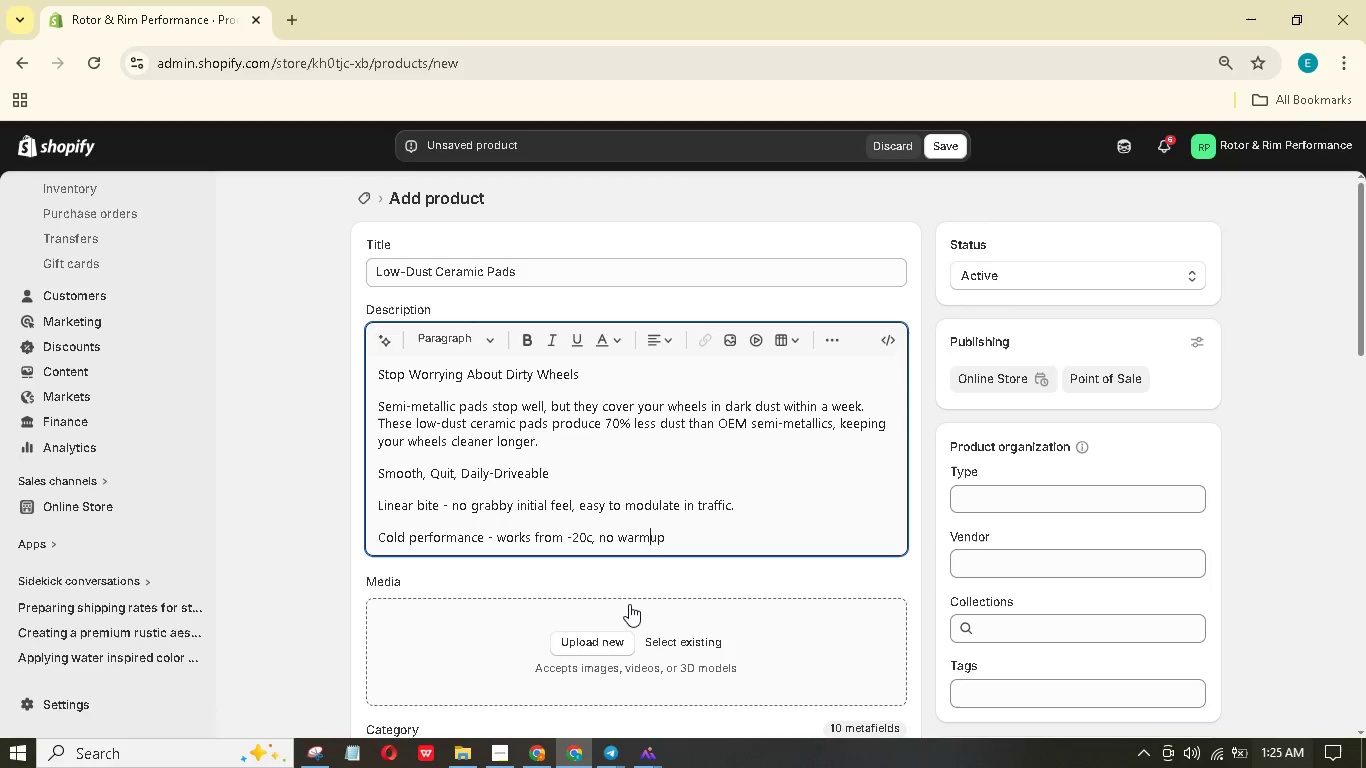 
key(ArrowLeft)
 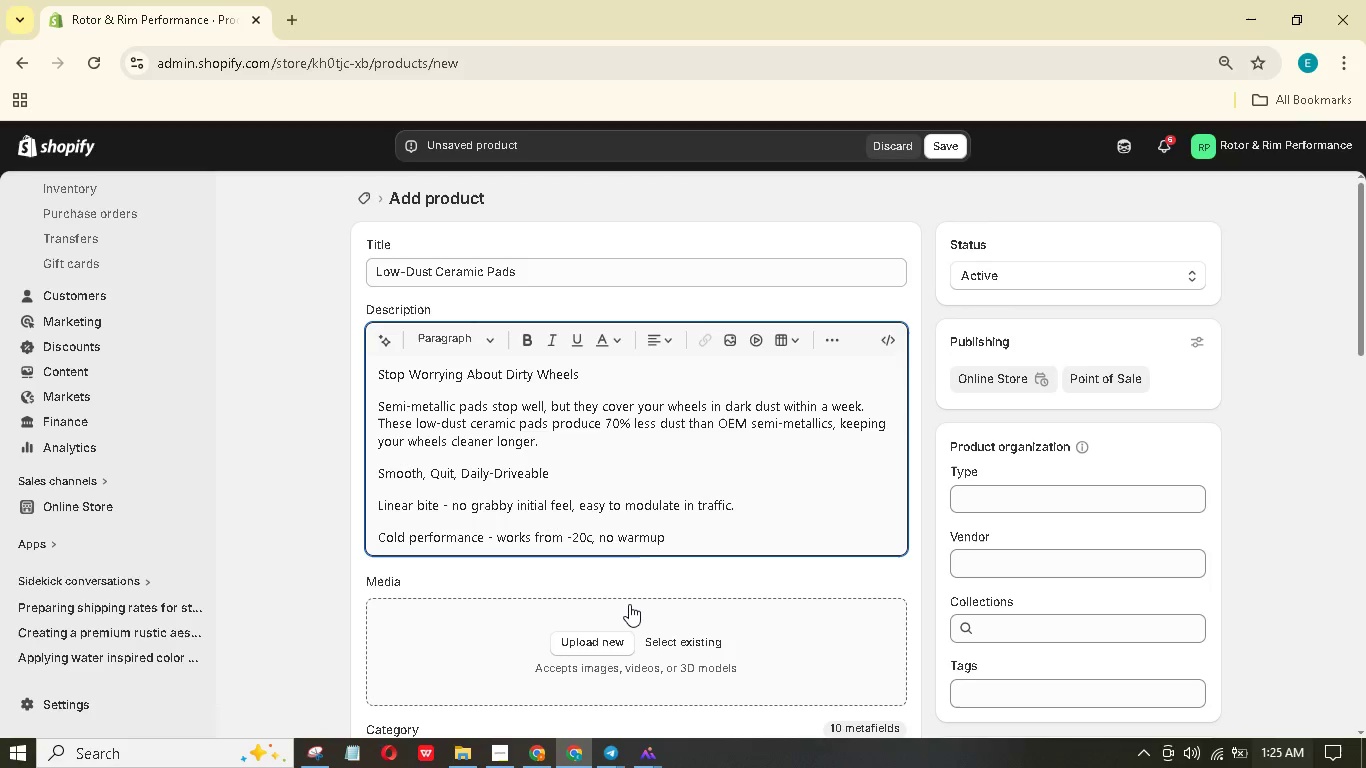 
key(Minus)
 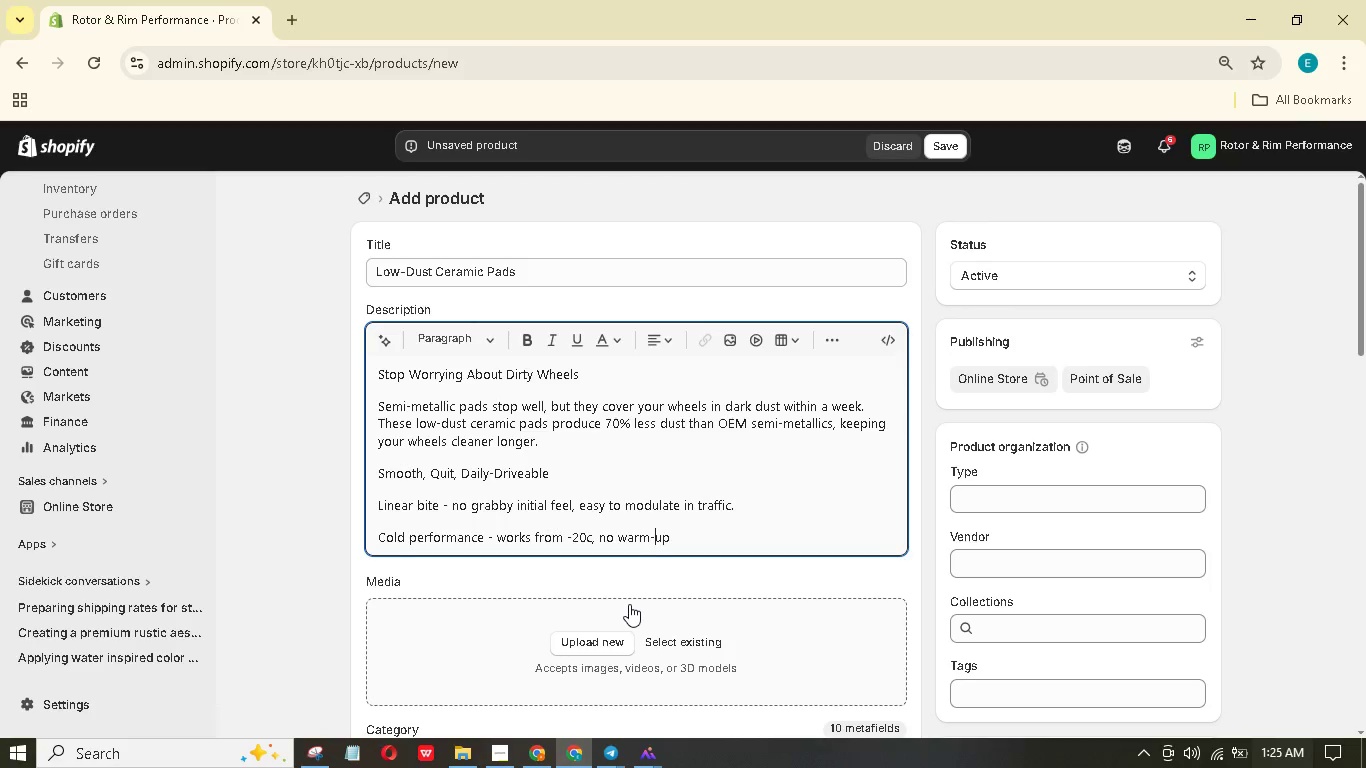 
key(ArrowRight)
 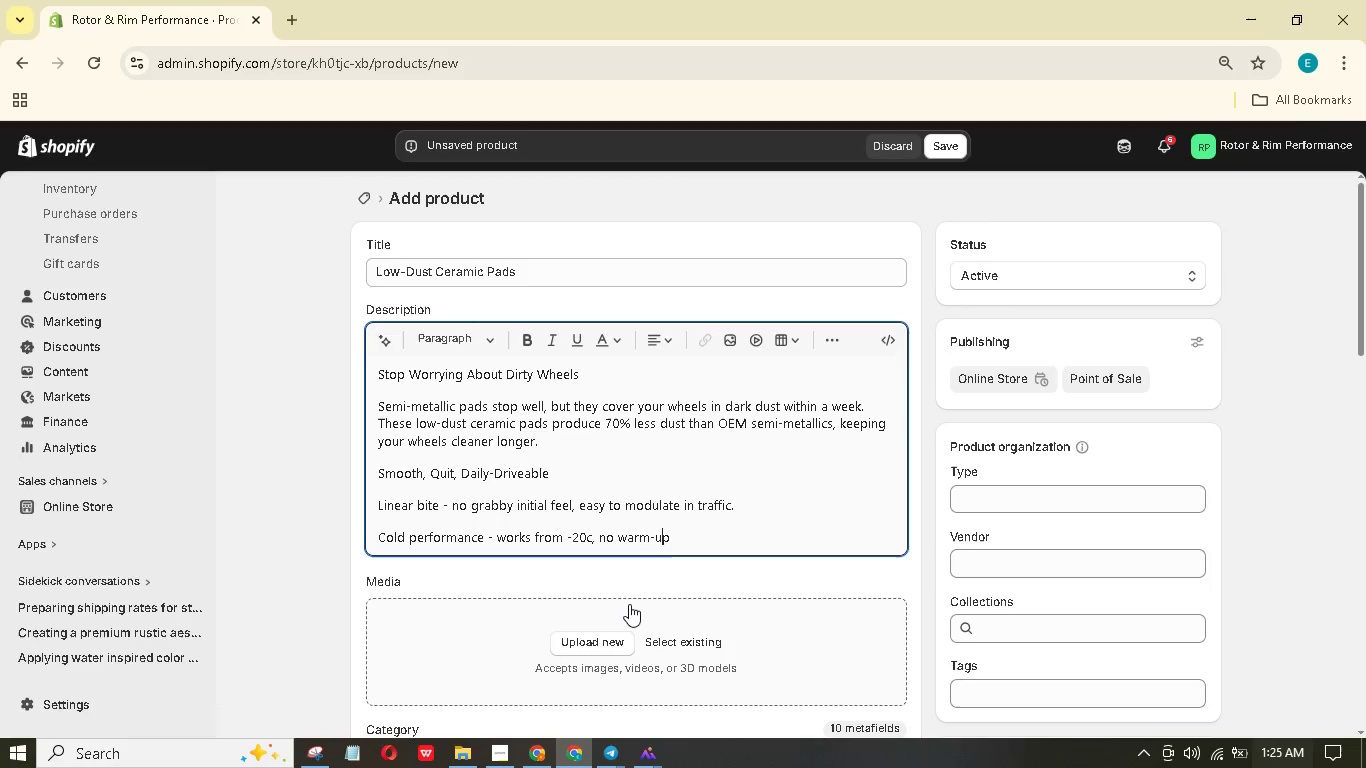 
key(ArrowRight)
 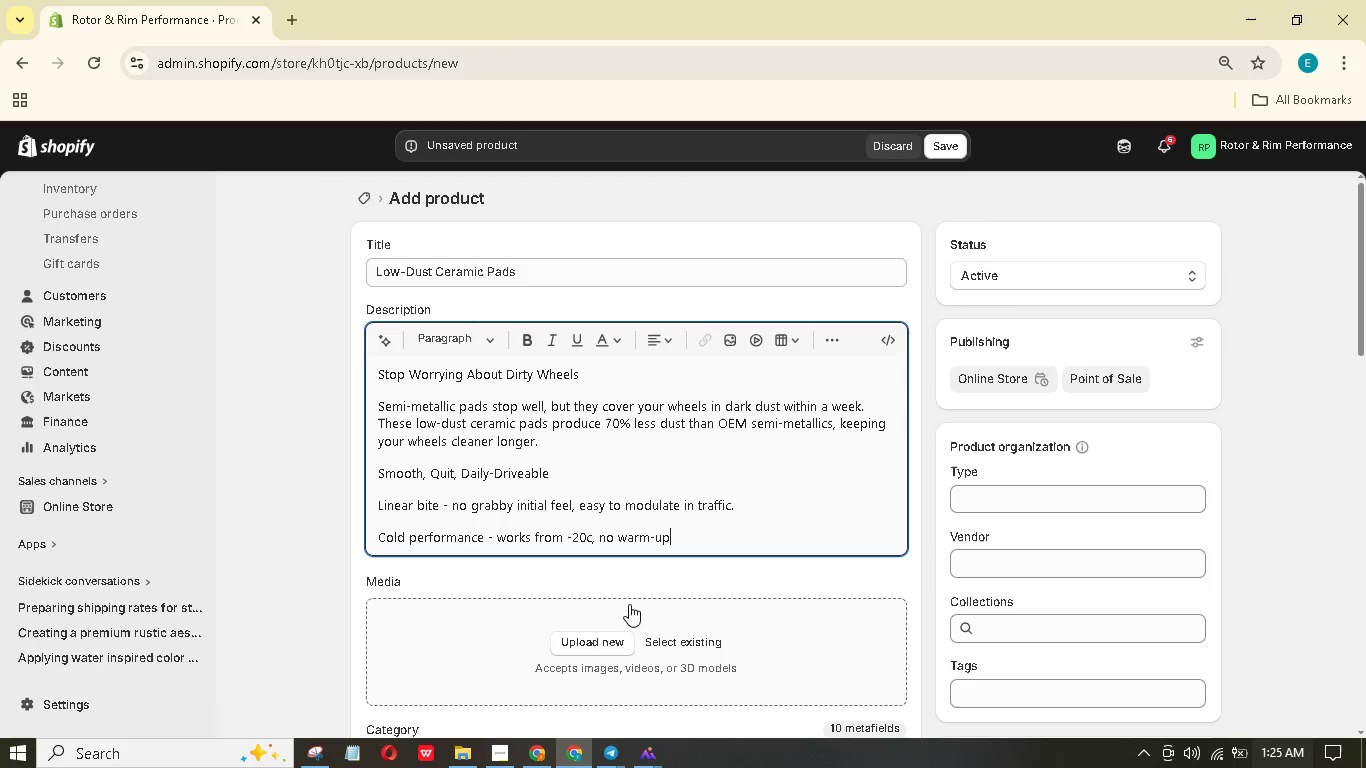 
key(ArrowRight)
 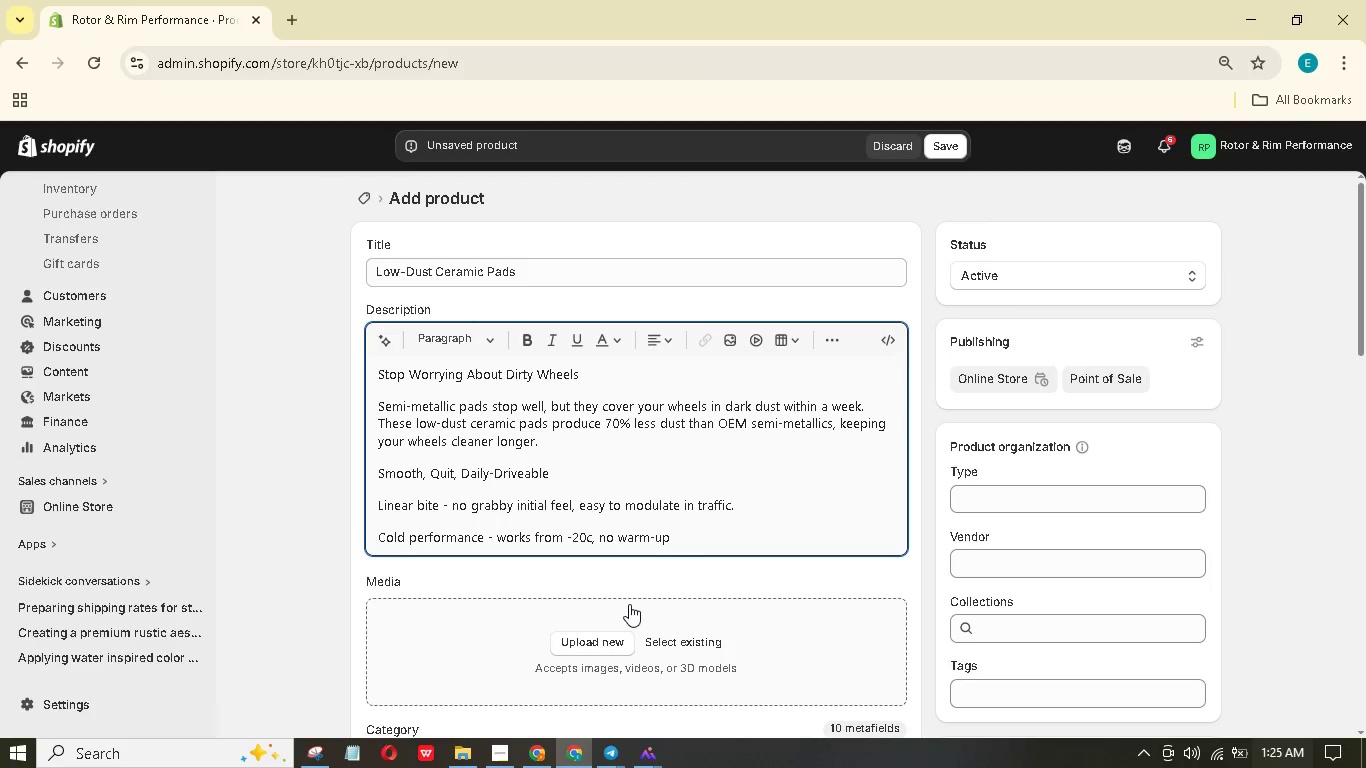 
type( needed.)
 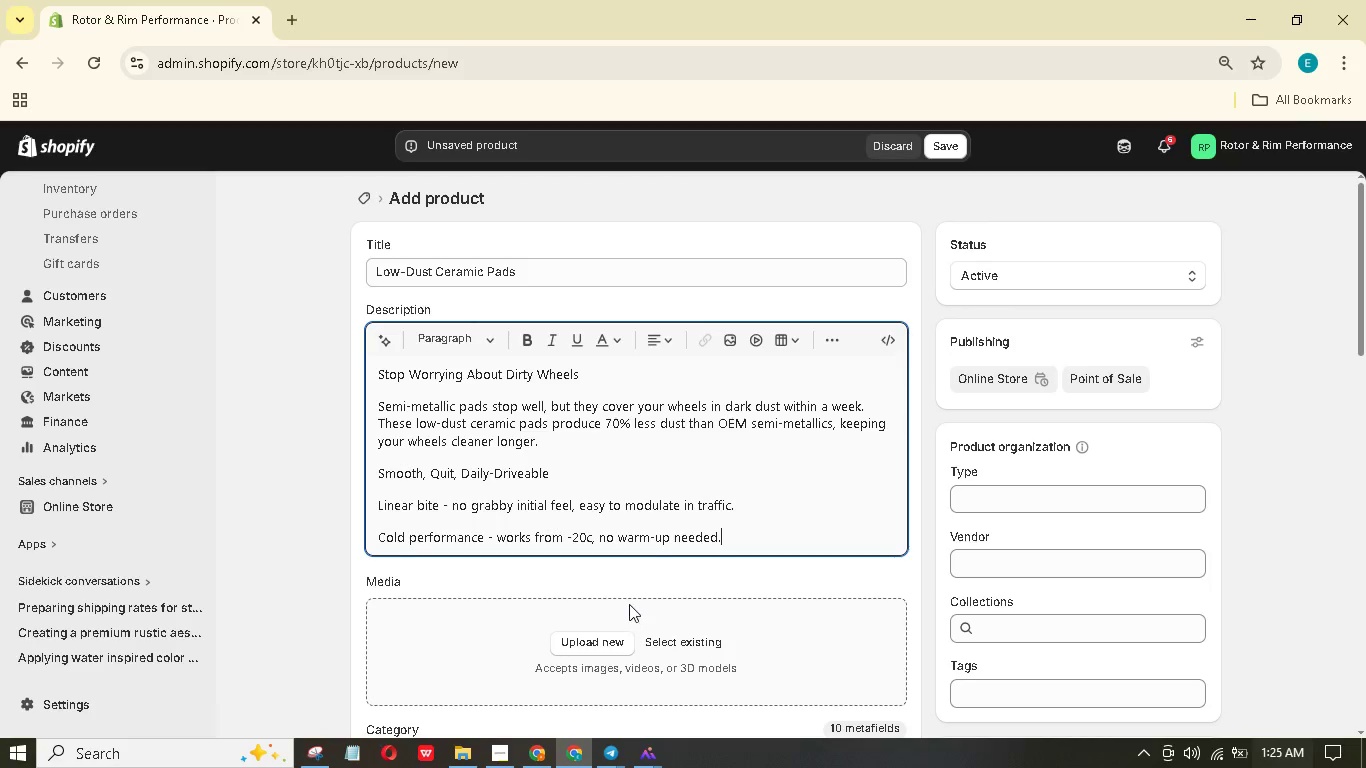 
key(Enter)
 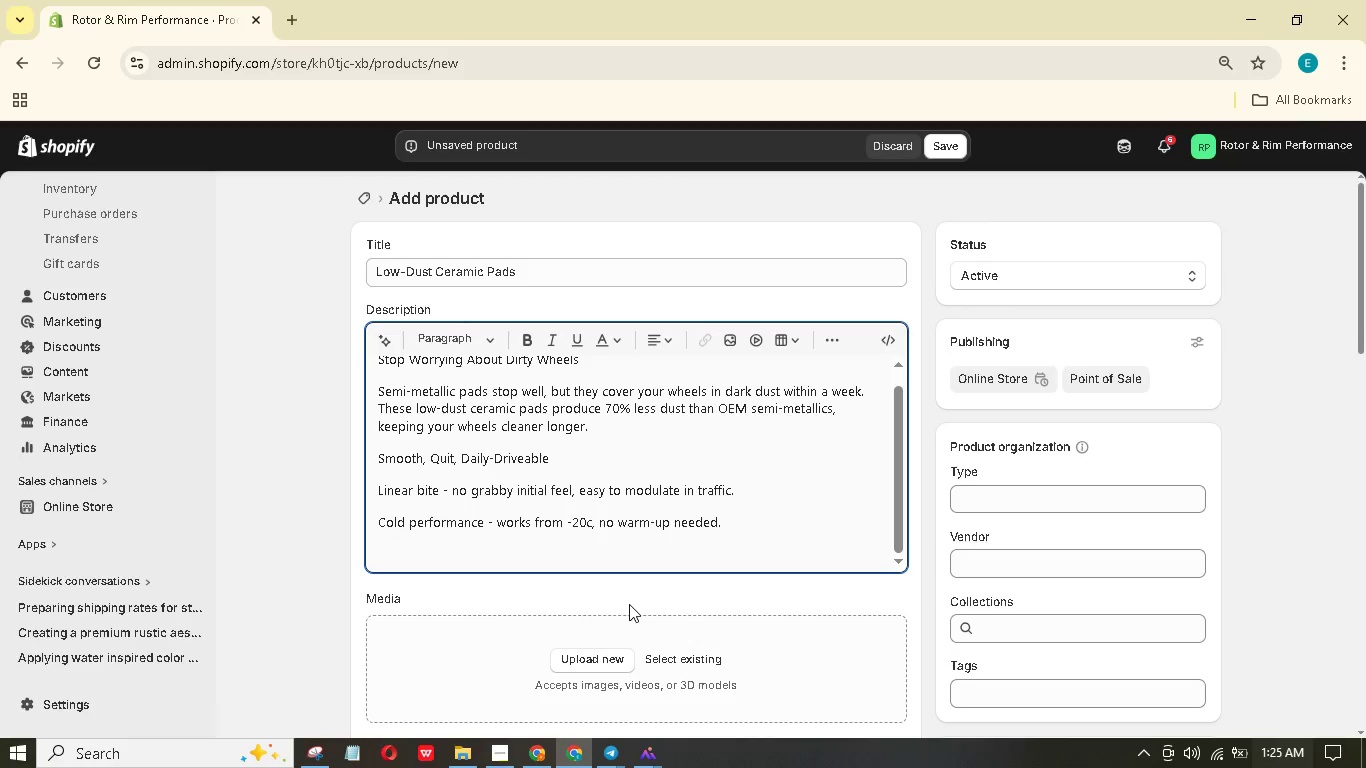 
type(Rubberized shims - eliminate seqeal and vibration.)
 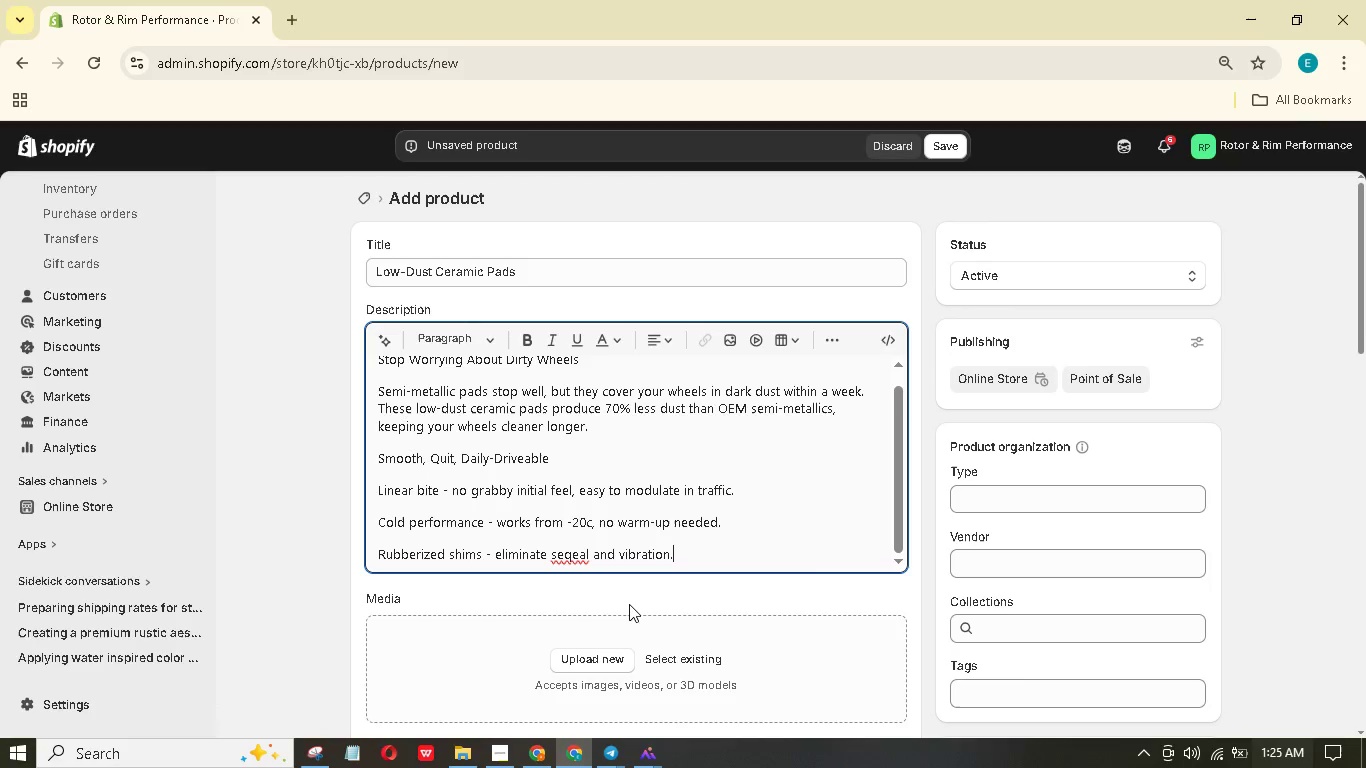 
key(Enter)
 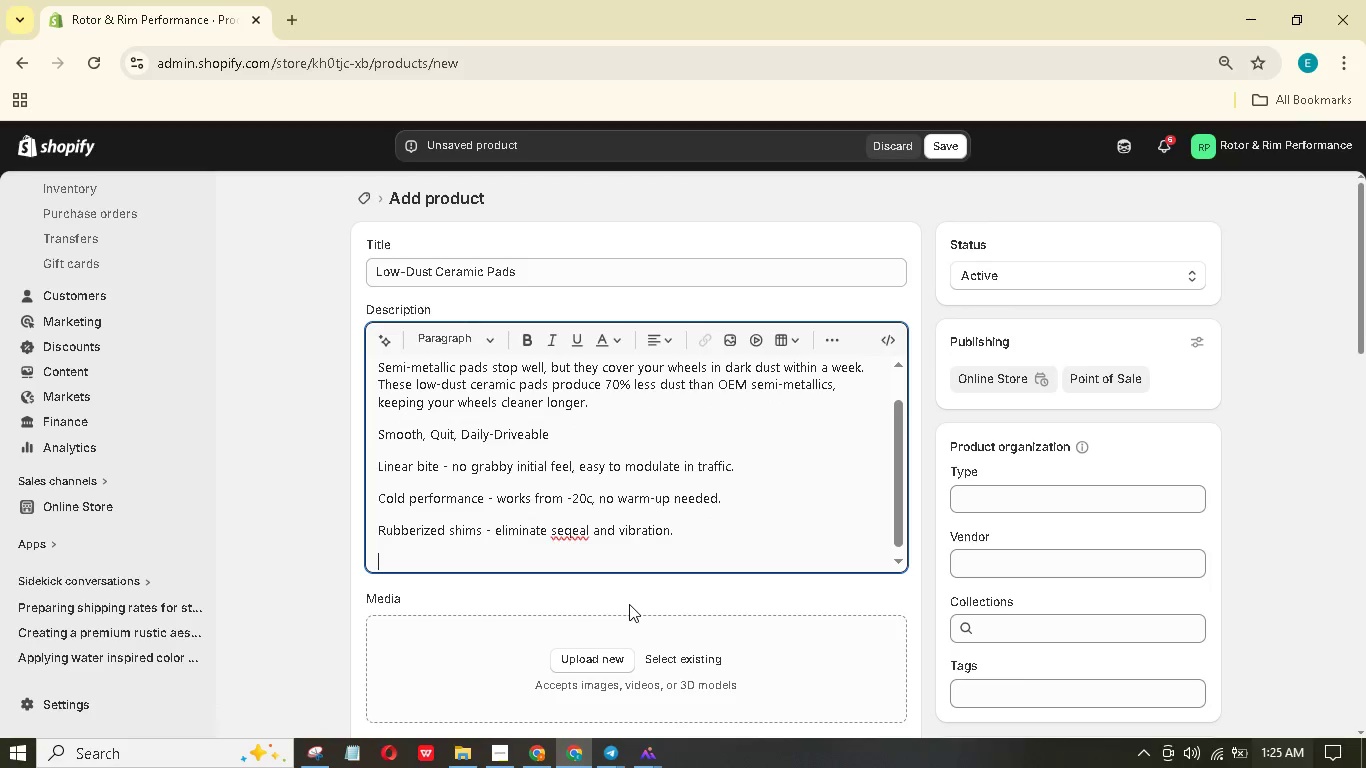 
type(DOT comp;)
key(Backspace)
type(liant - fully street legal in all 50 states.)
 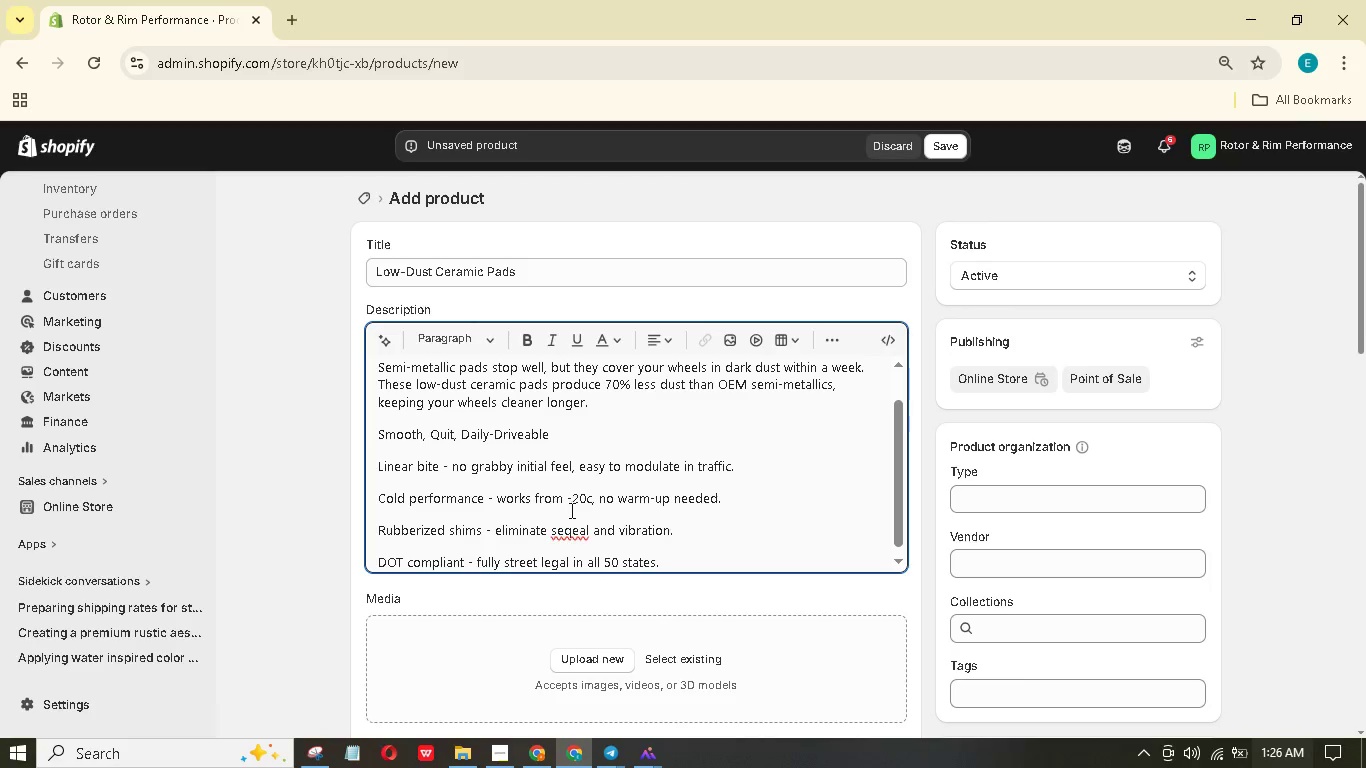 
left_click([573, 530])
 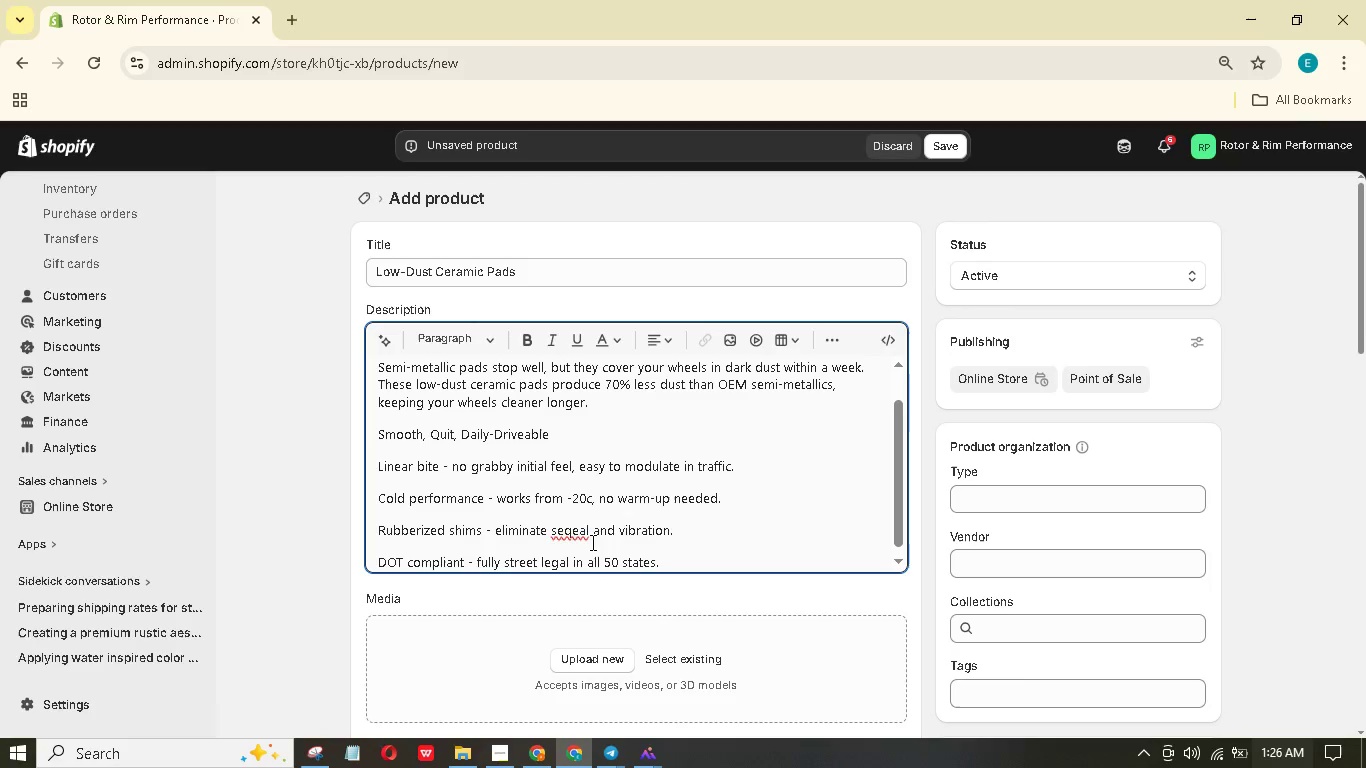 
key(U)
 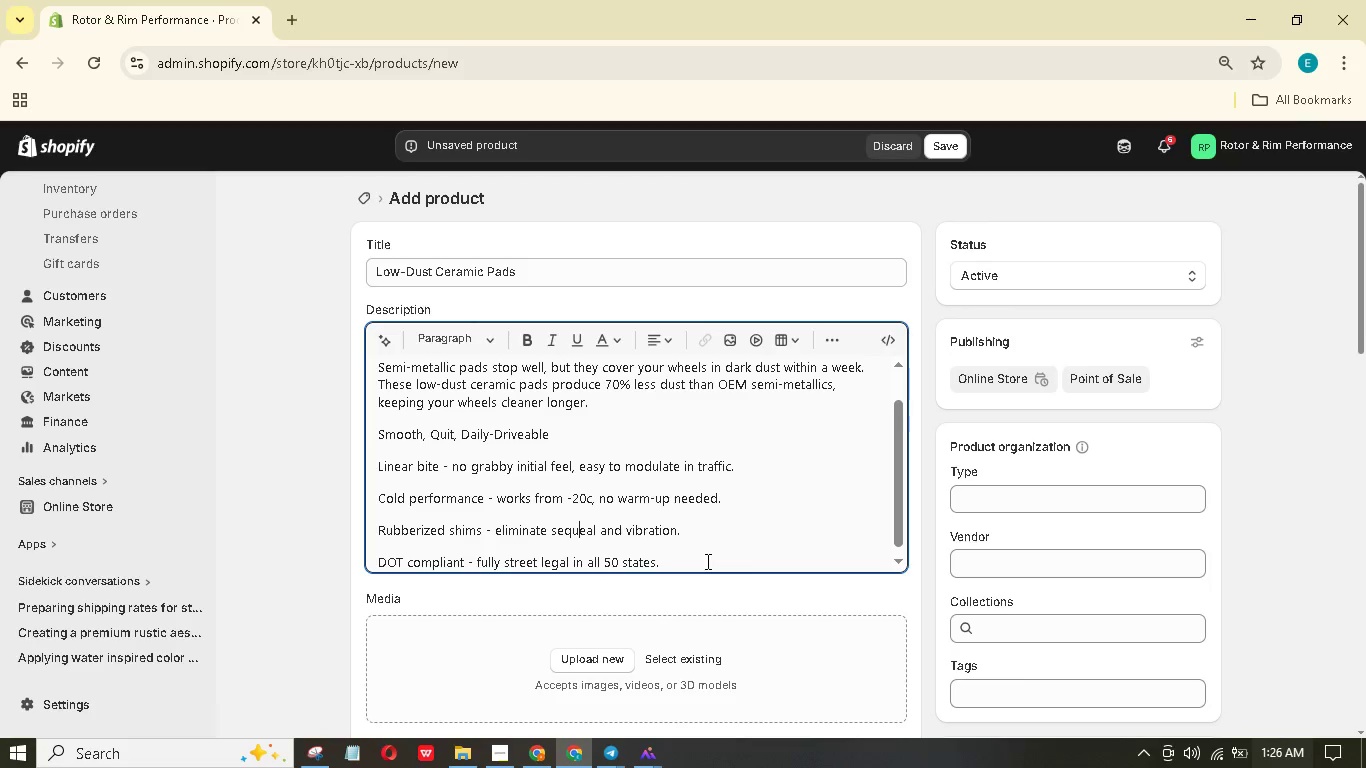 
left_click([706, 560])
 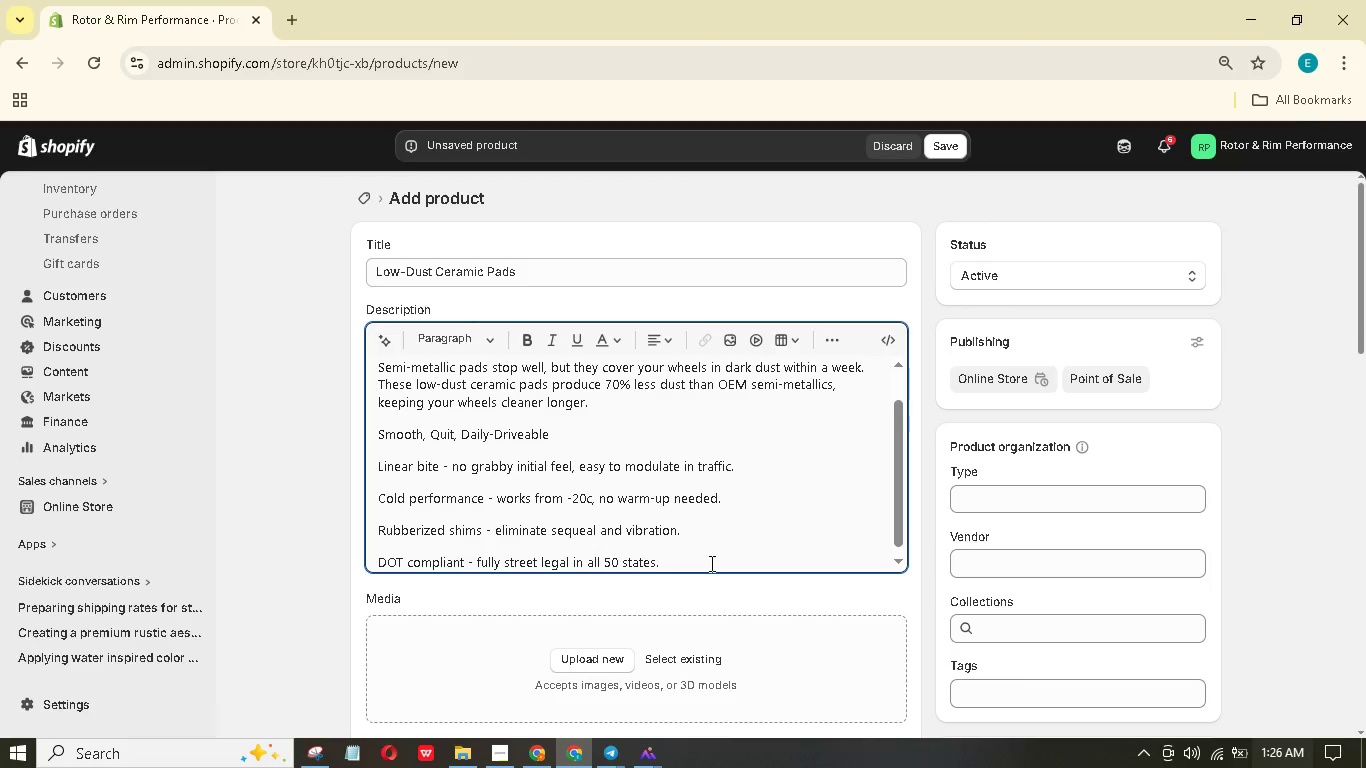 
key(Enter)
 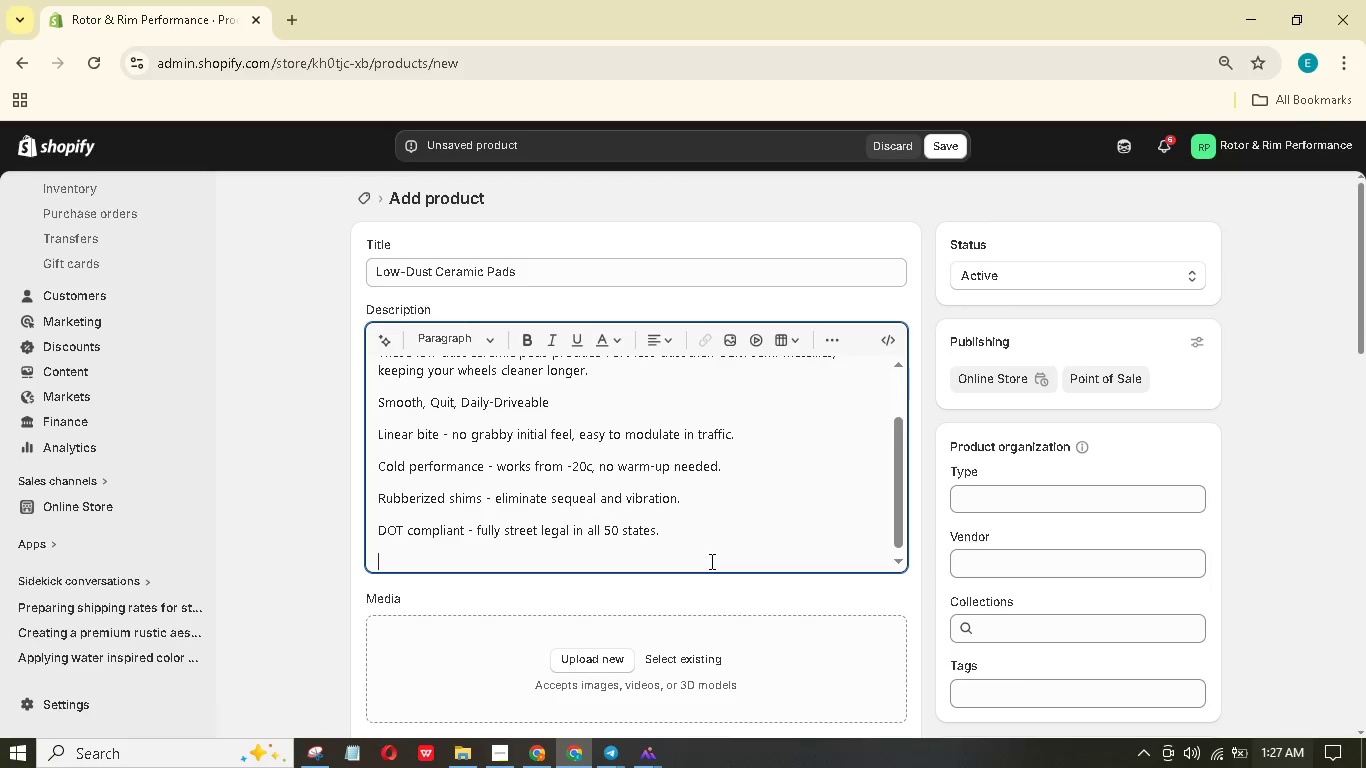 
wait(47.19)
 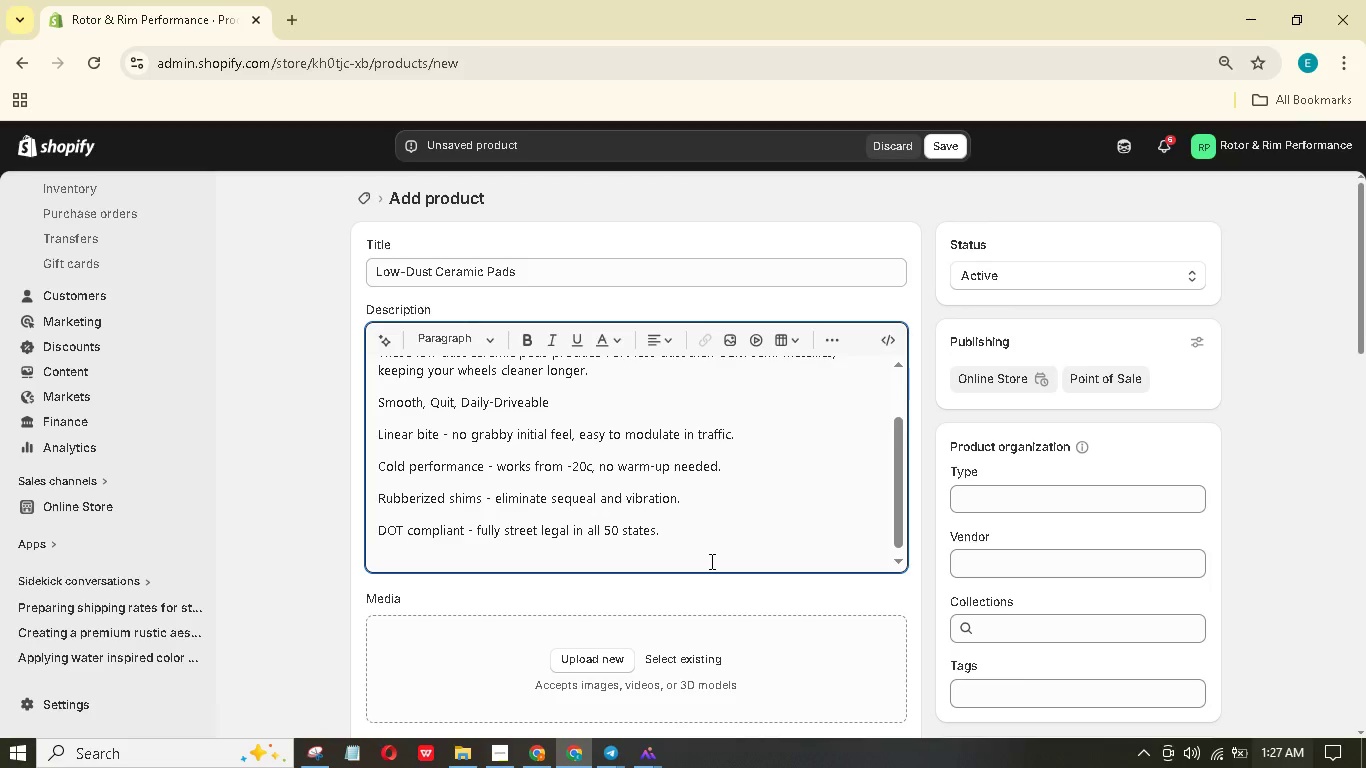 
type(Why chooe )
key(Backspace)
key(Backspace)
key(Backspace)
key(Backspace)
key(Backspace)
key(Backspace)
key(Backspace)
type(Choose Ceramic Ovr Semi-Metallic?)
 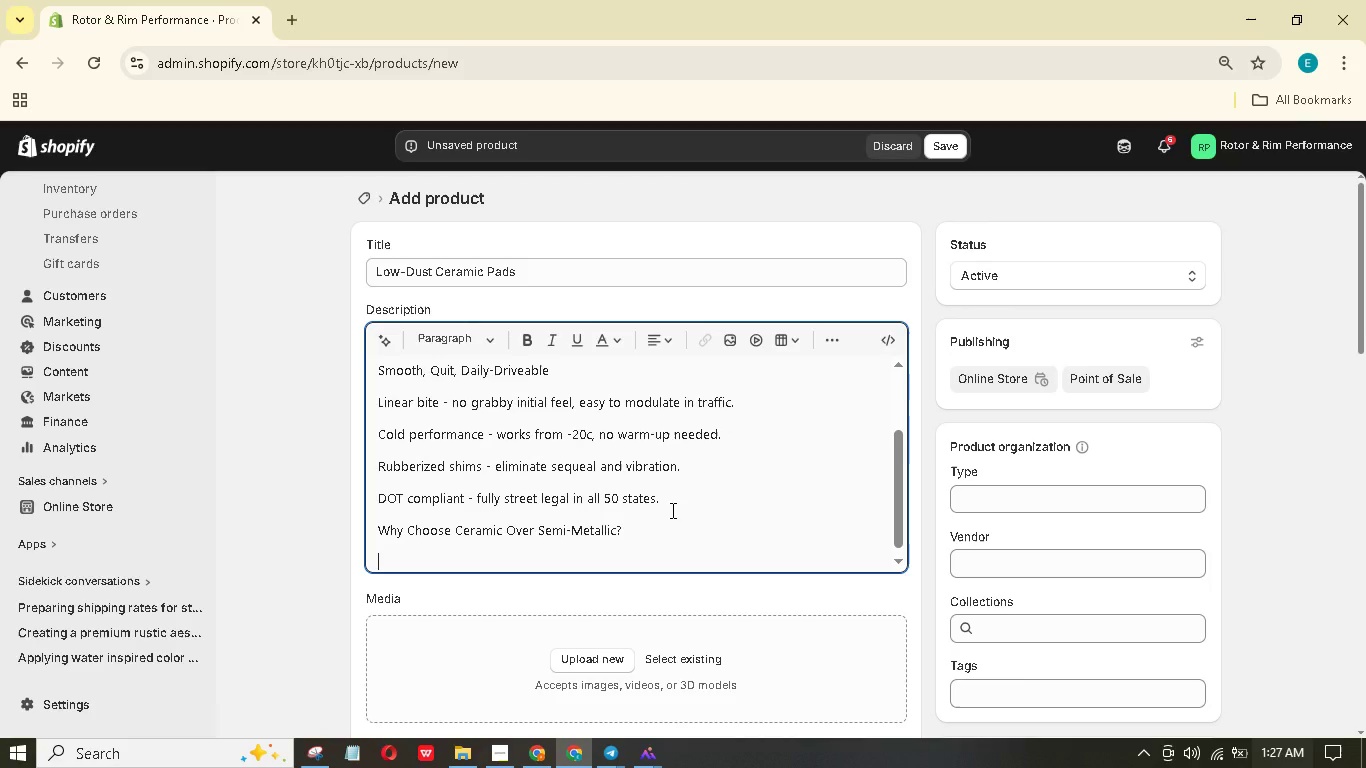 
 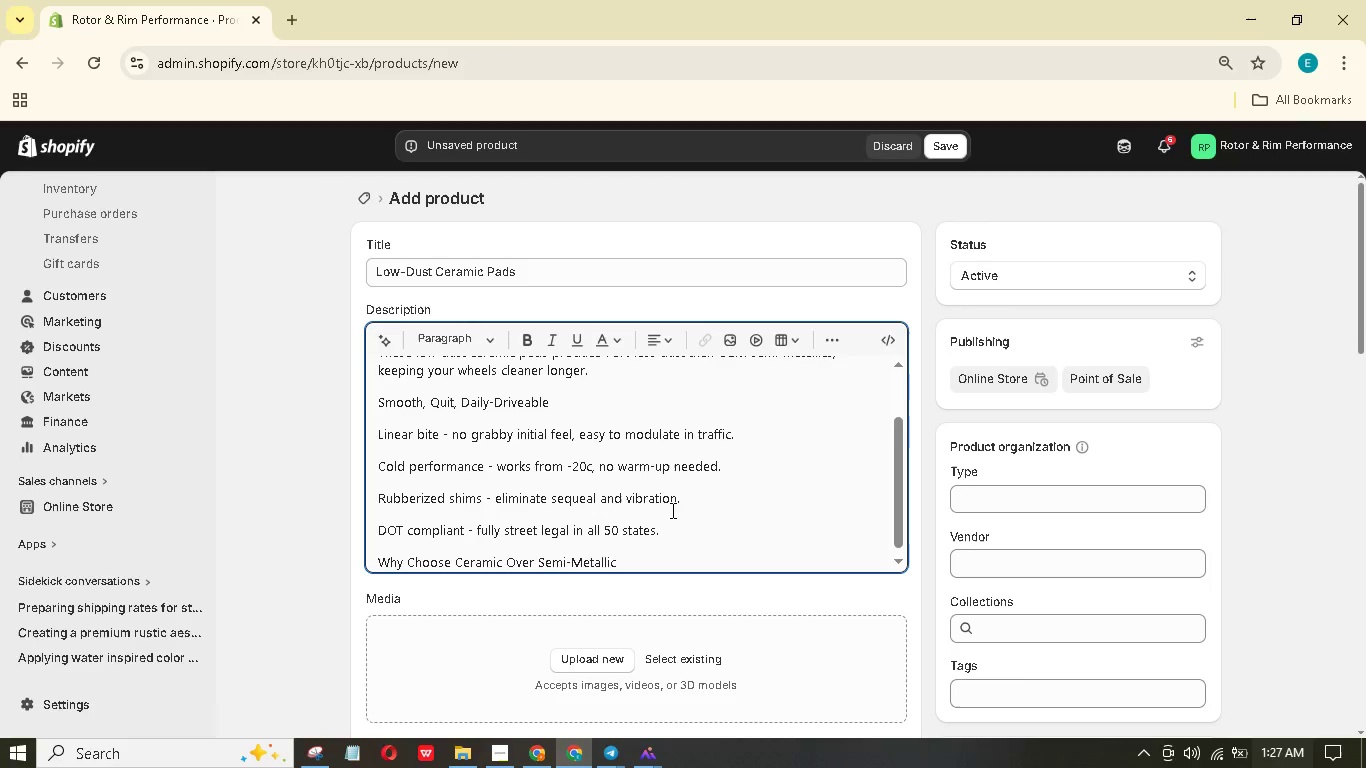 
key(Enter)
 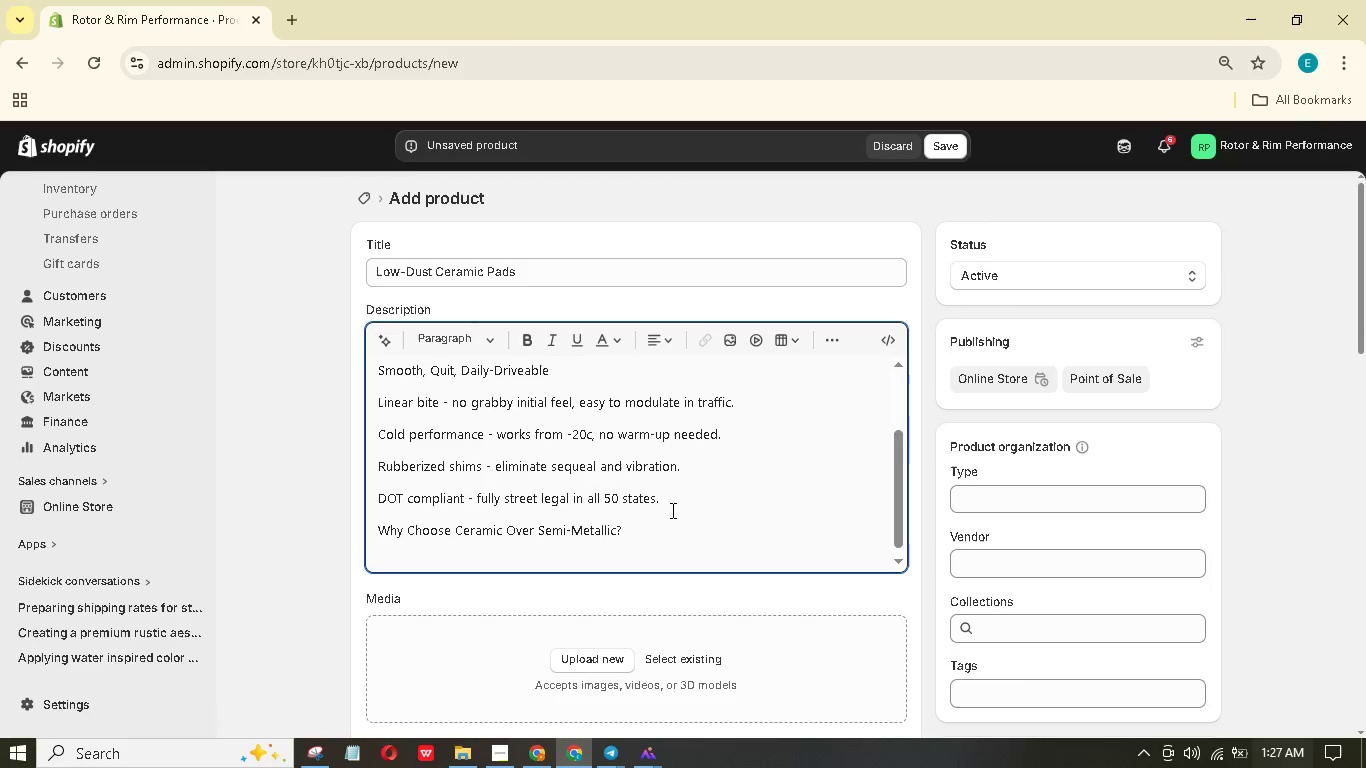 
wait(7.31)
 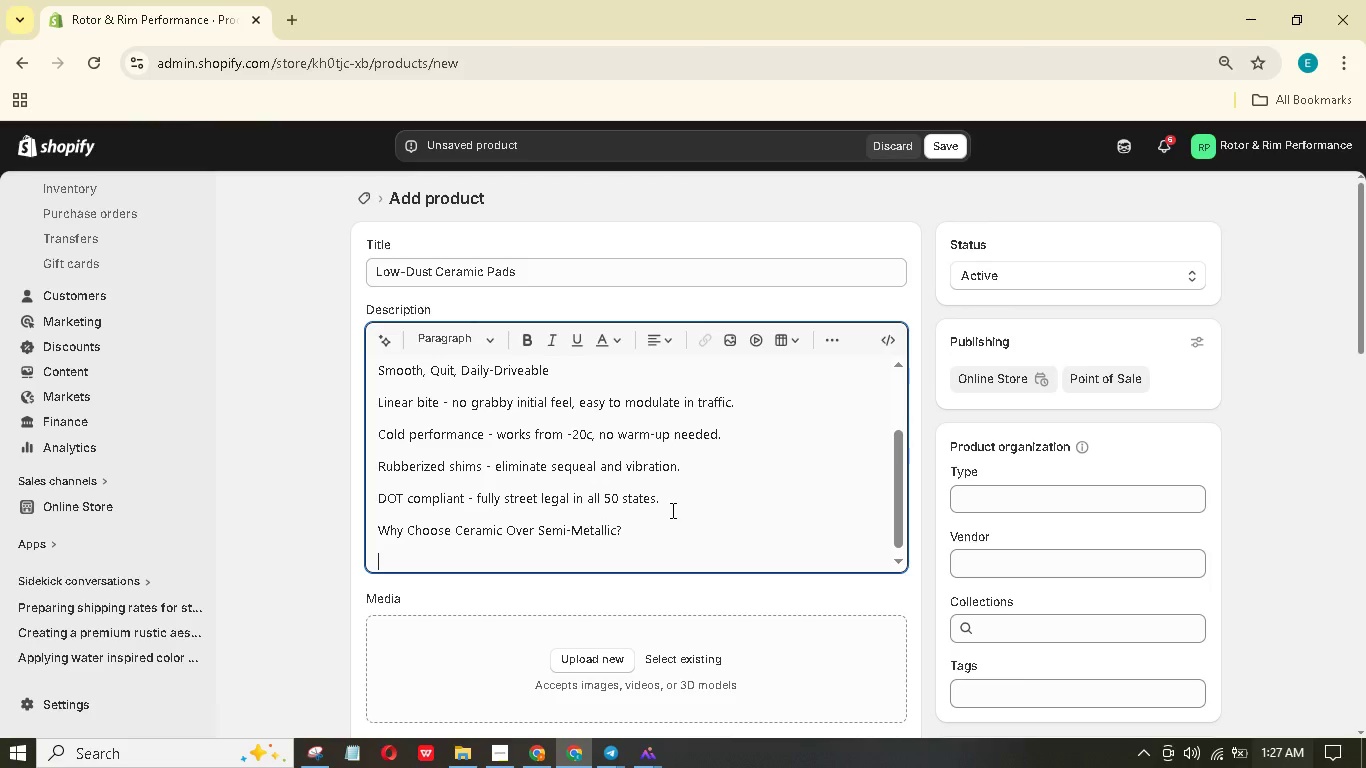 
type(Dut level - )
 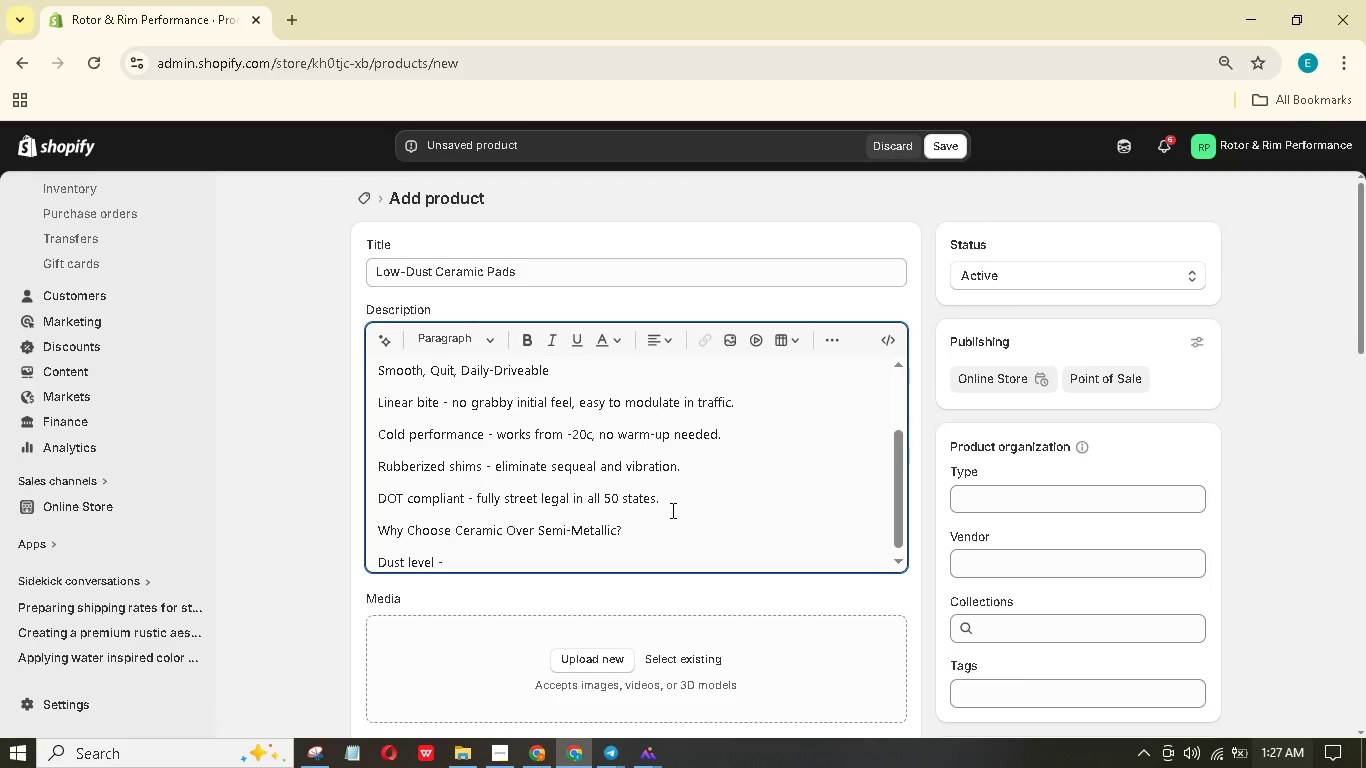 
hold_key(key=S, duration=0.34)
 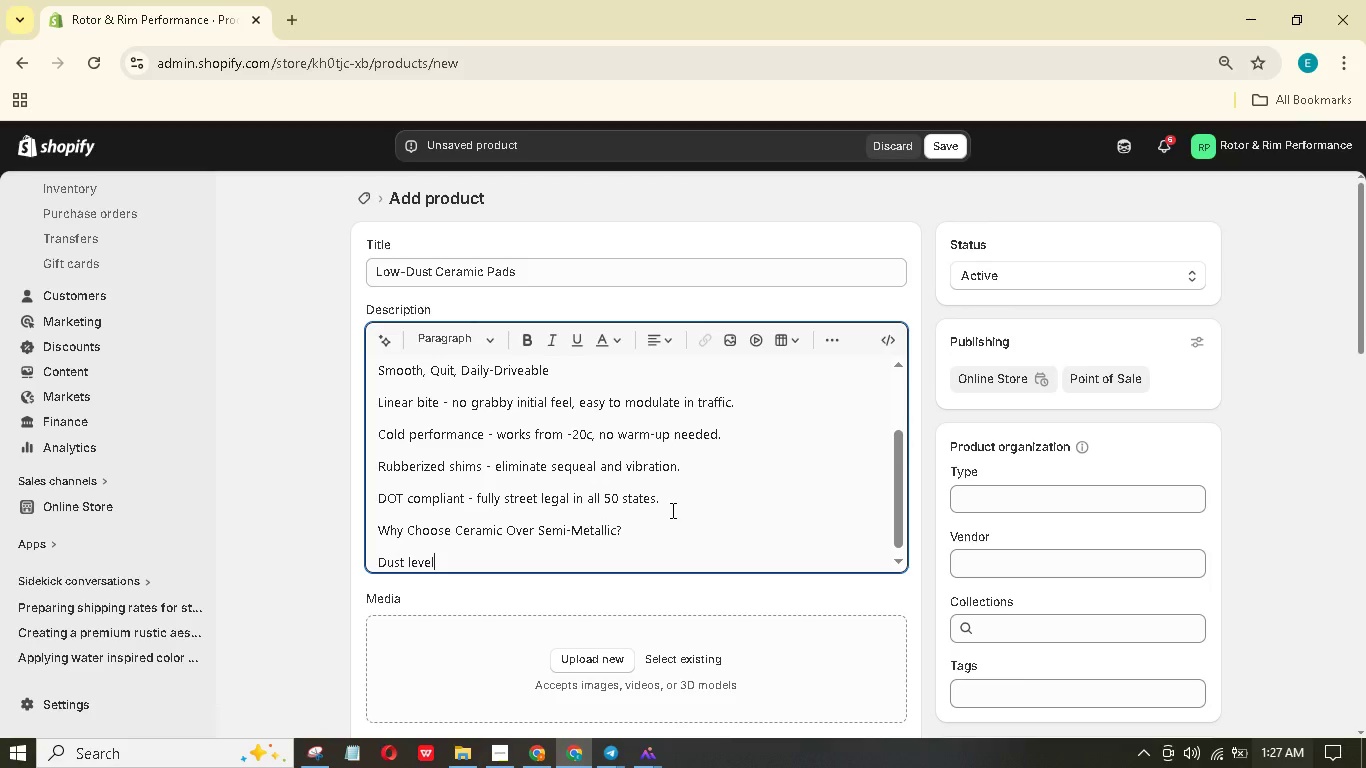 
type(VBery)
key(Backspace)
key(Backspace)
key(Backspace)
key(Backspace)
type(ery low)
 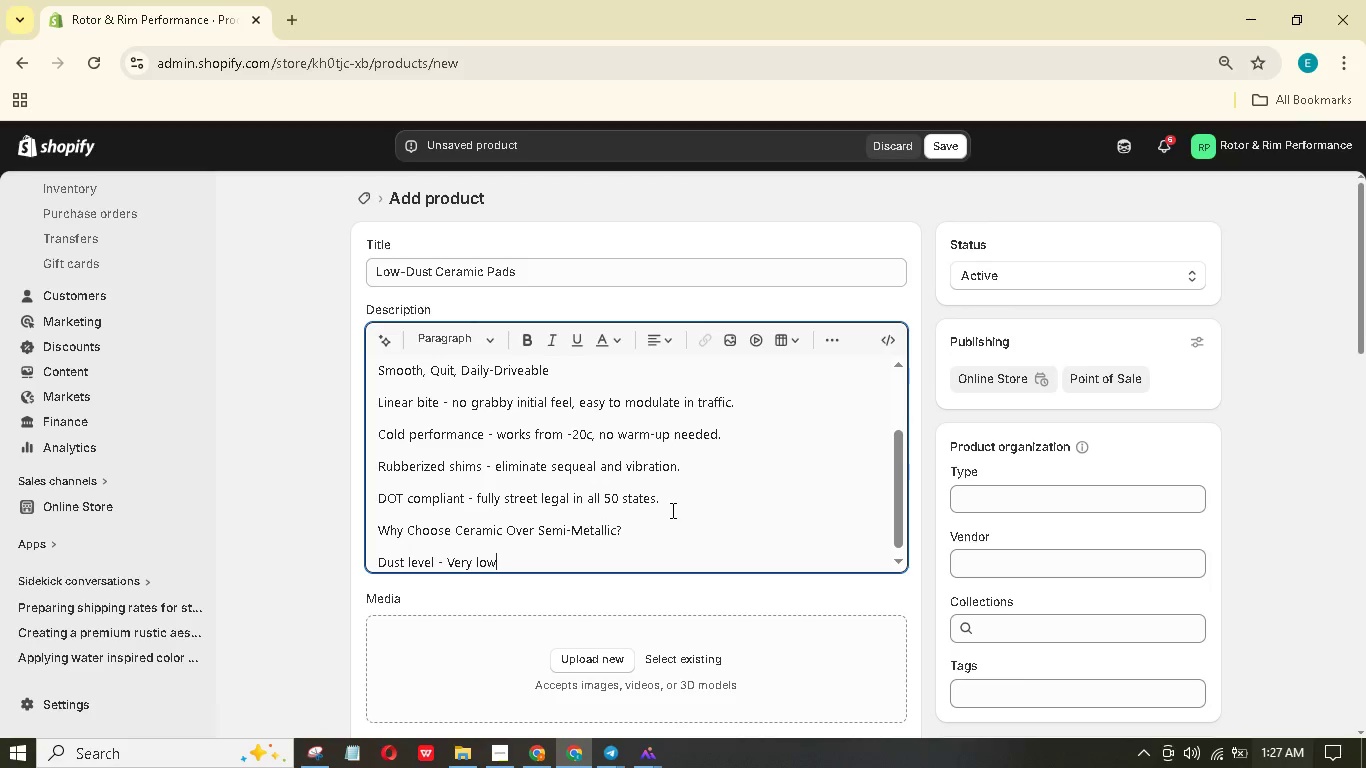 
key(Enter)
 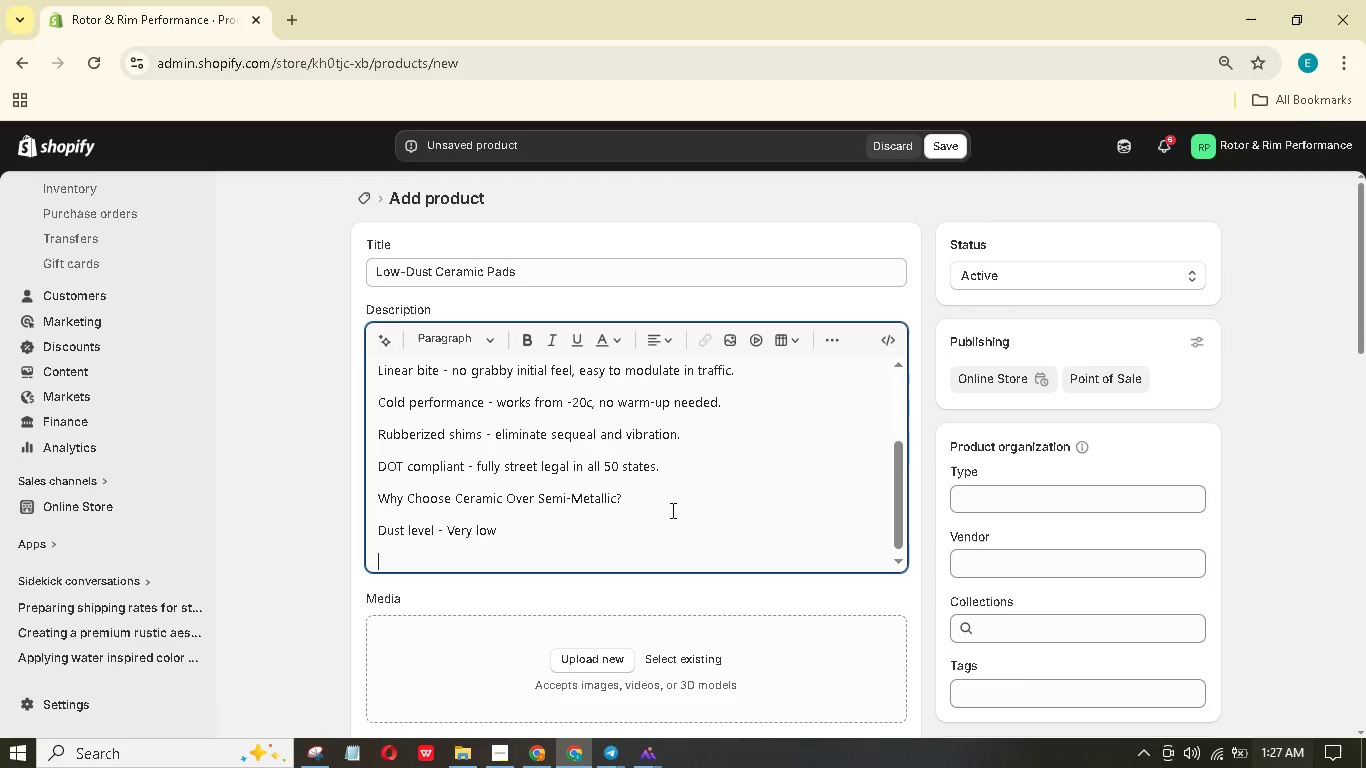 
type(Noie - Quit)
 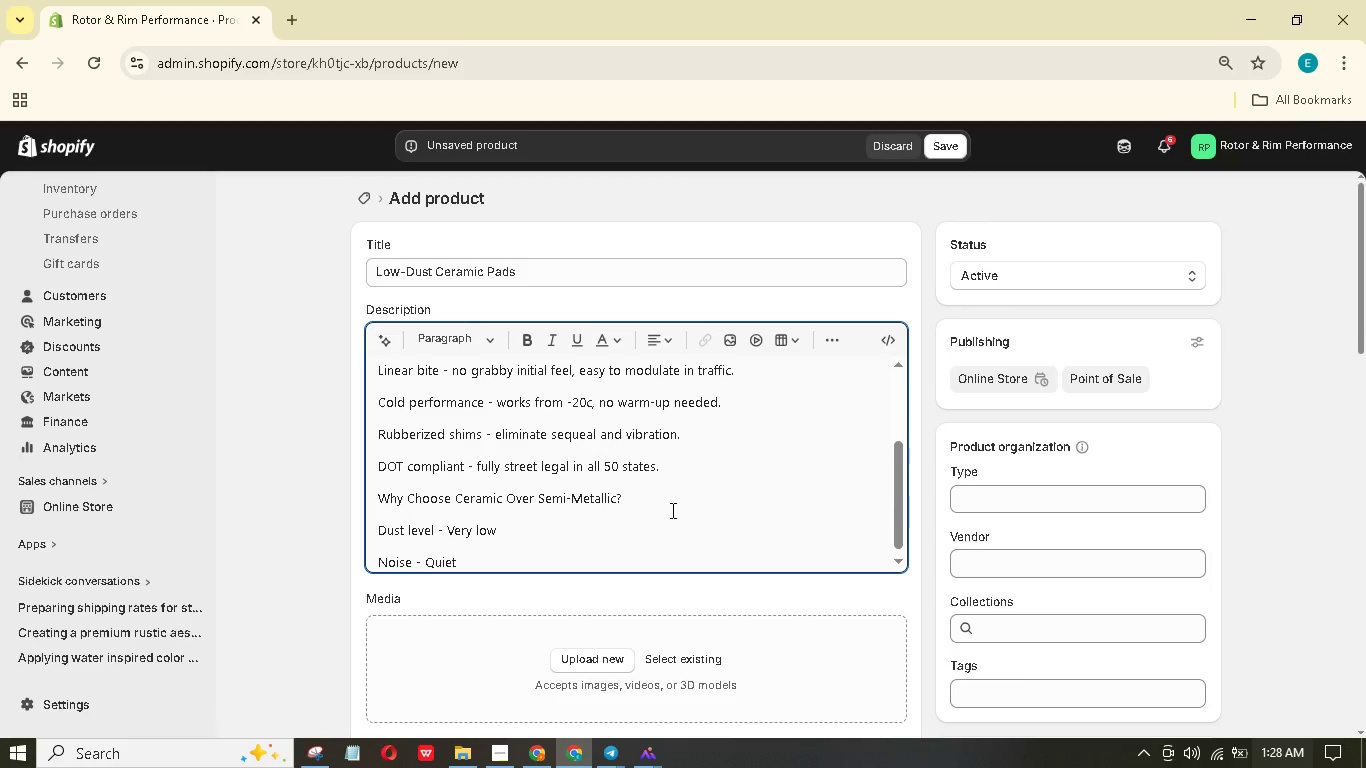 
hold_key(key=S, duration=0.31)
 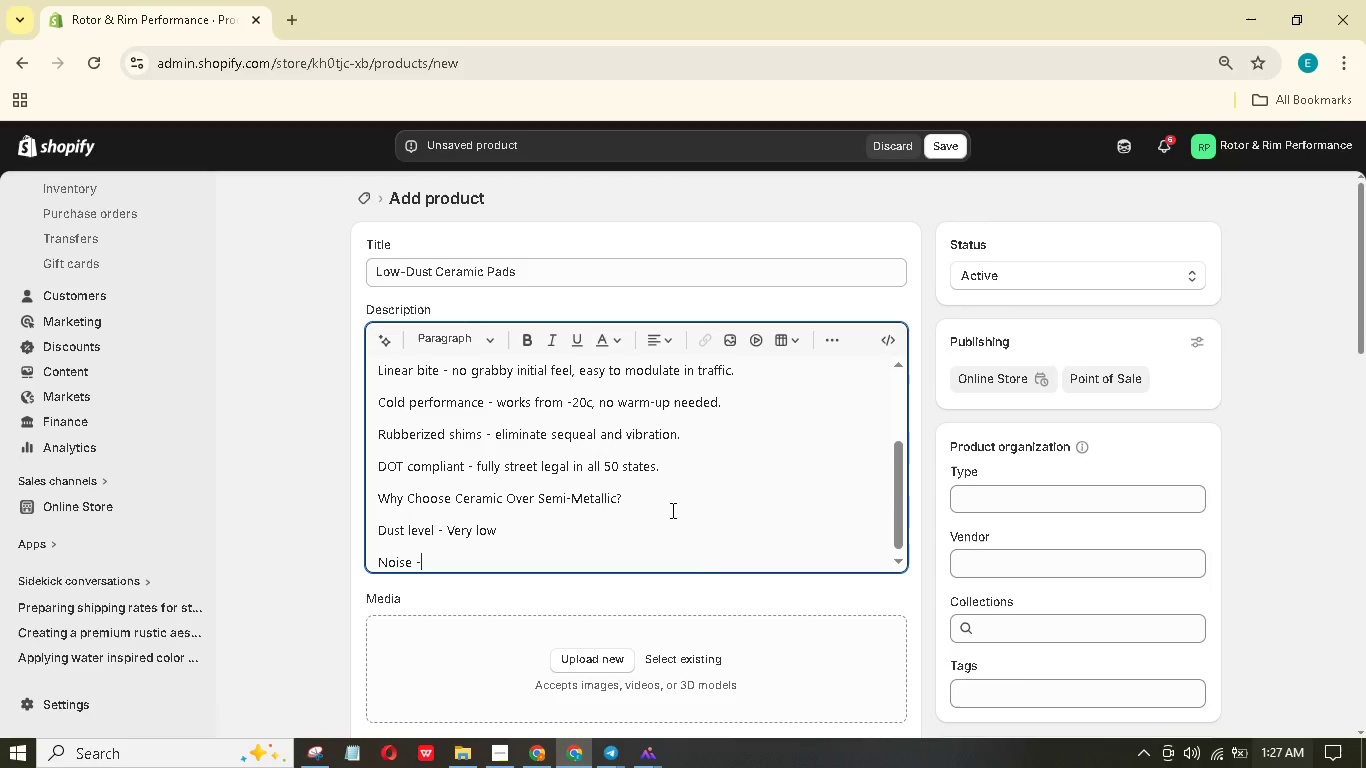 
hold_key(key=E, duration=0.31)
 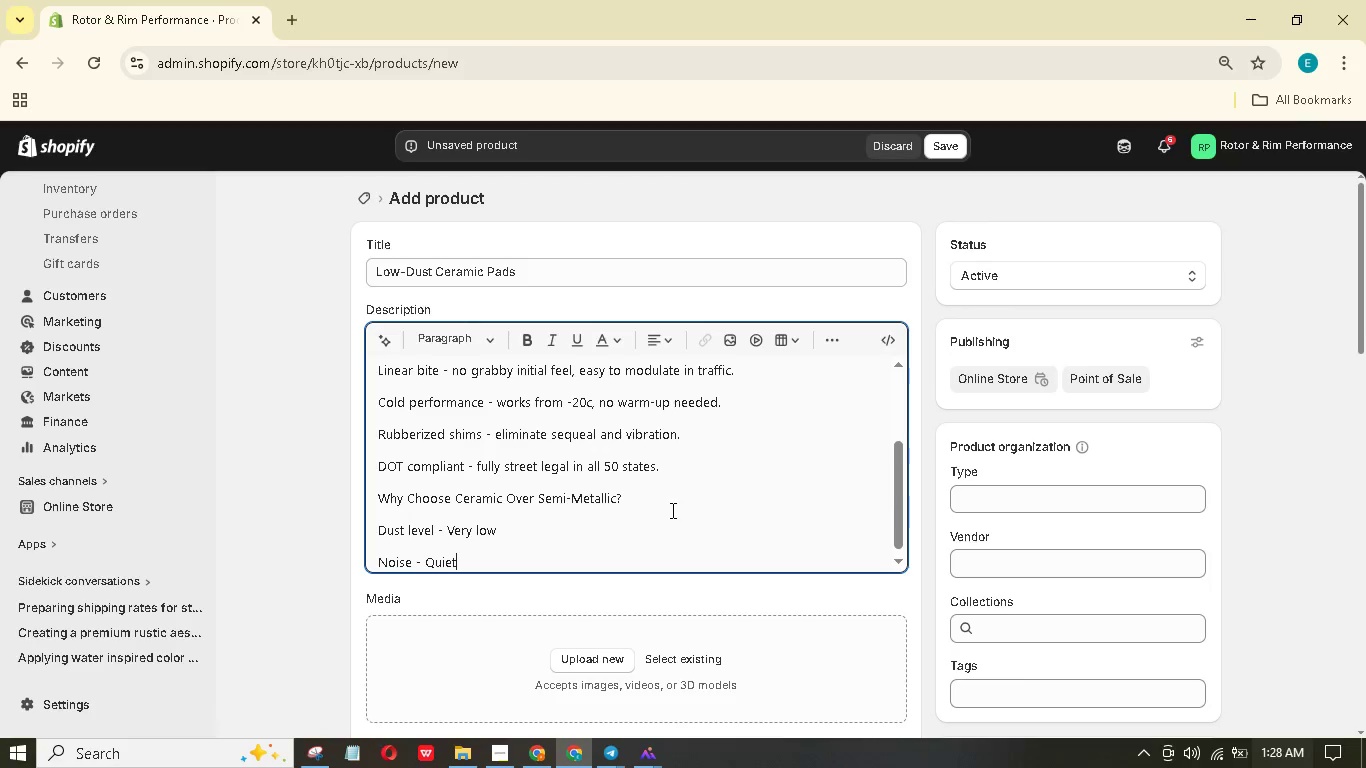 
key(Enter)
 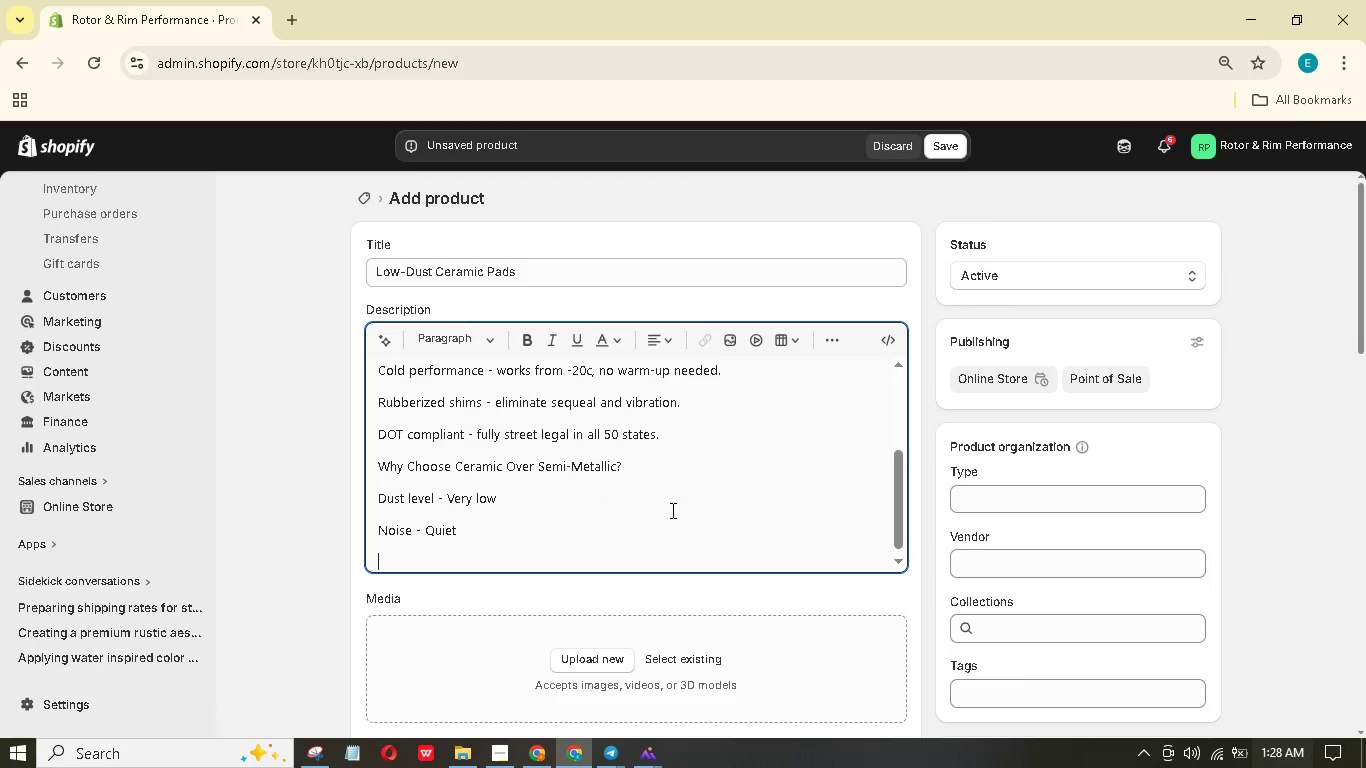 
hold_key(key=ShiftLeft, duration=1.5)
 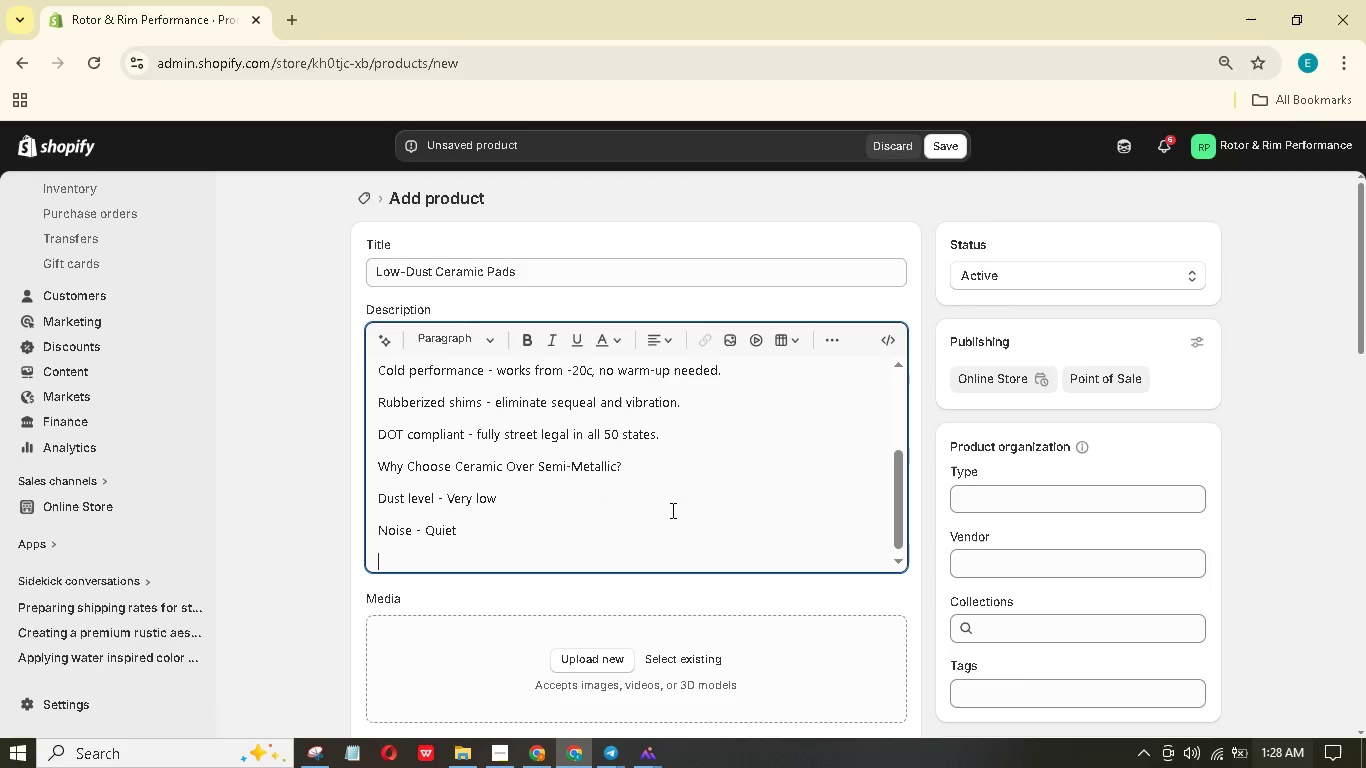 
hold_key(key=ShiftLeft, duration=1.5)
 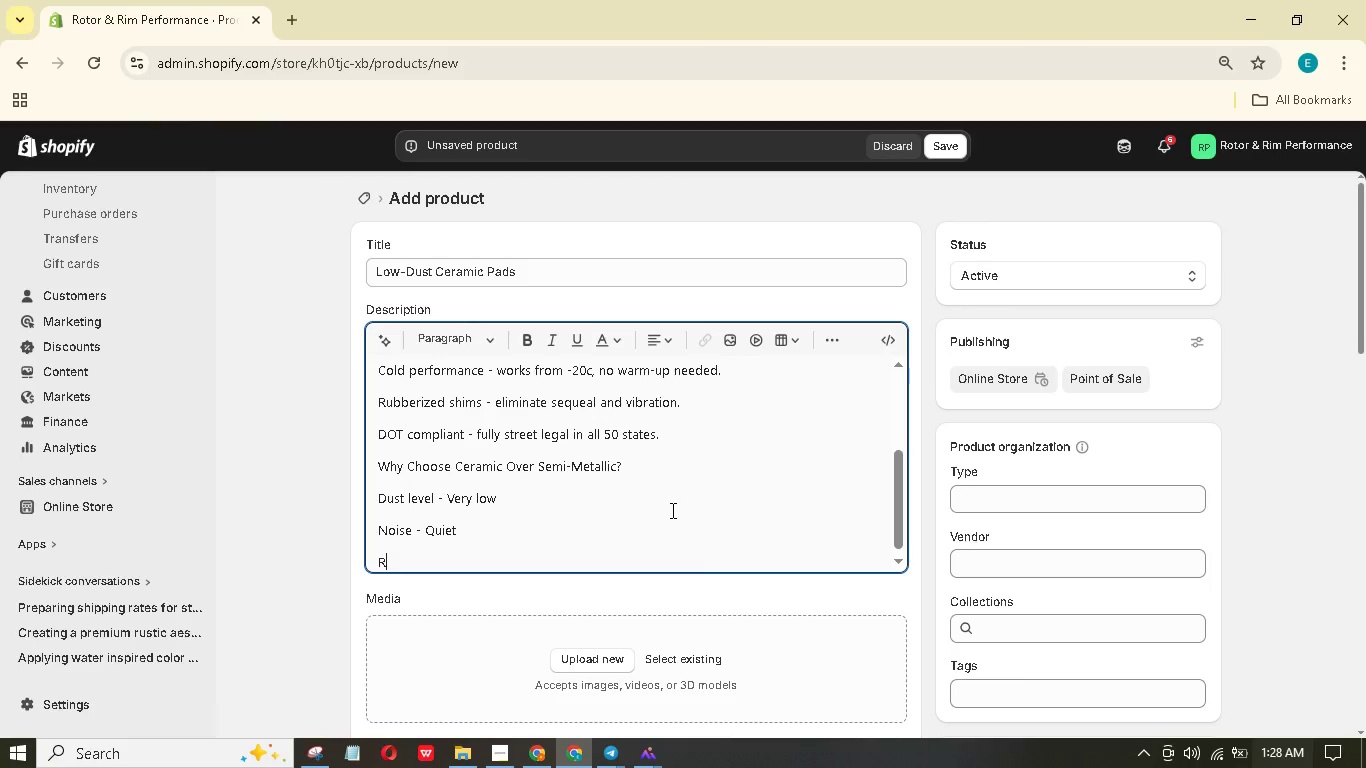 
type(Rotor wear - Low)
 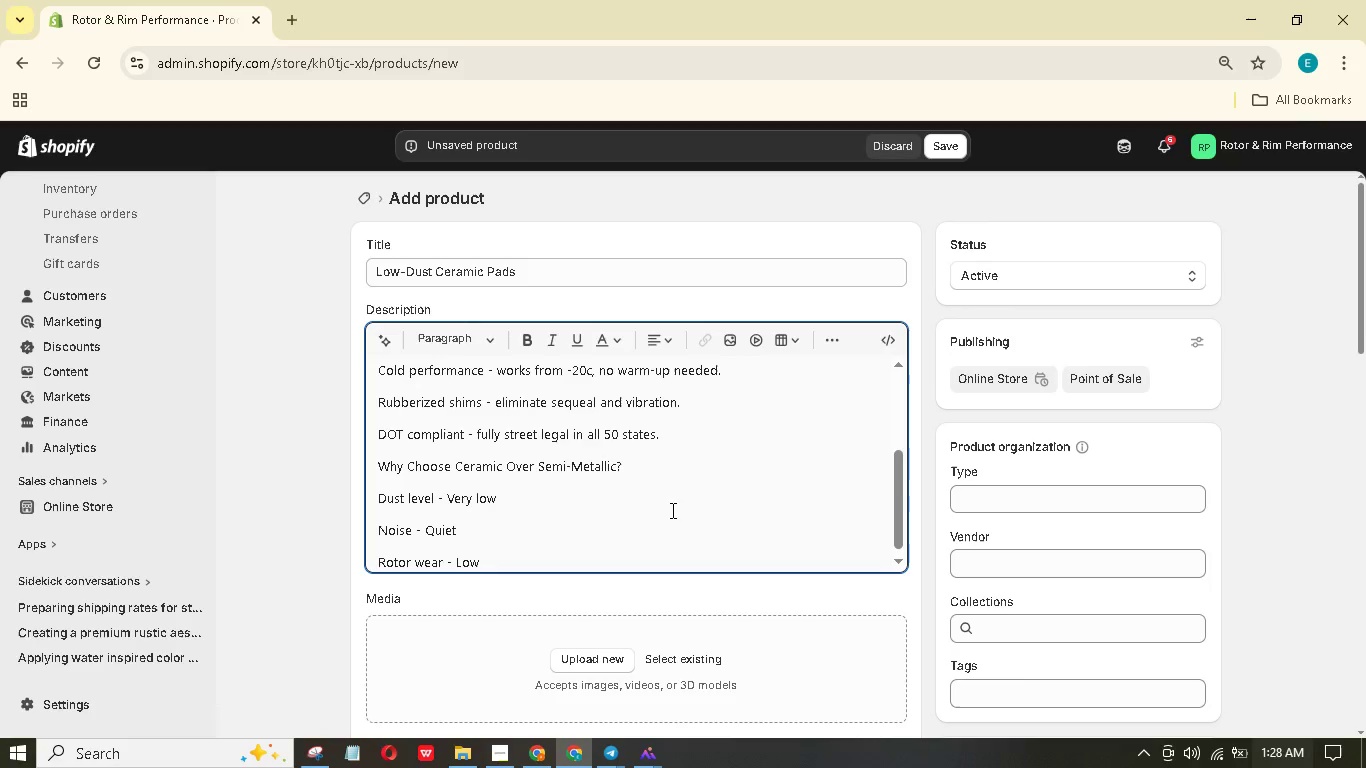 
key(Enter)
 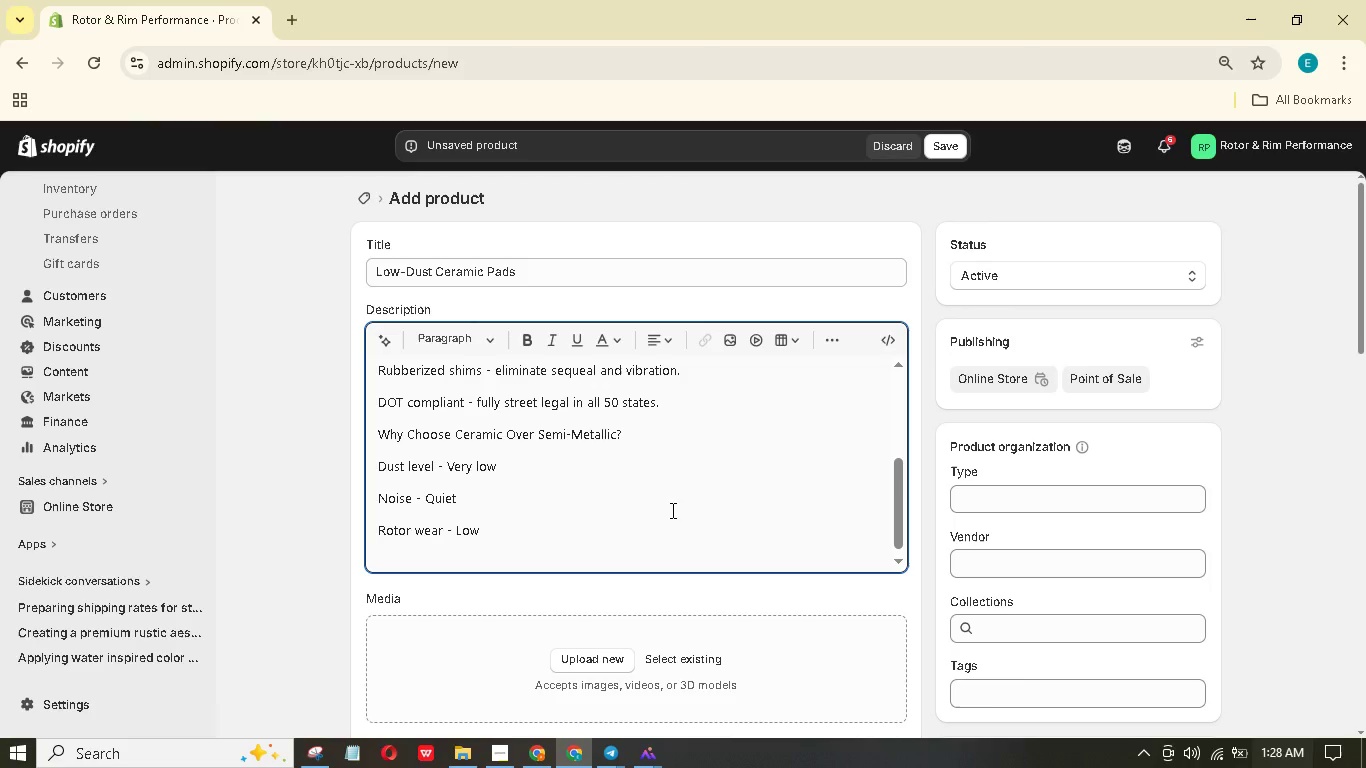 
type(Cold bite - Good)
 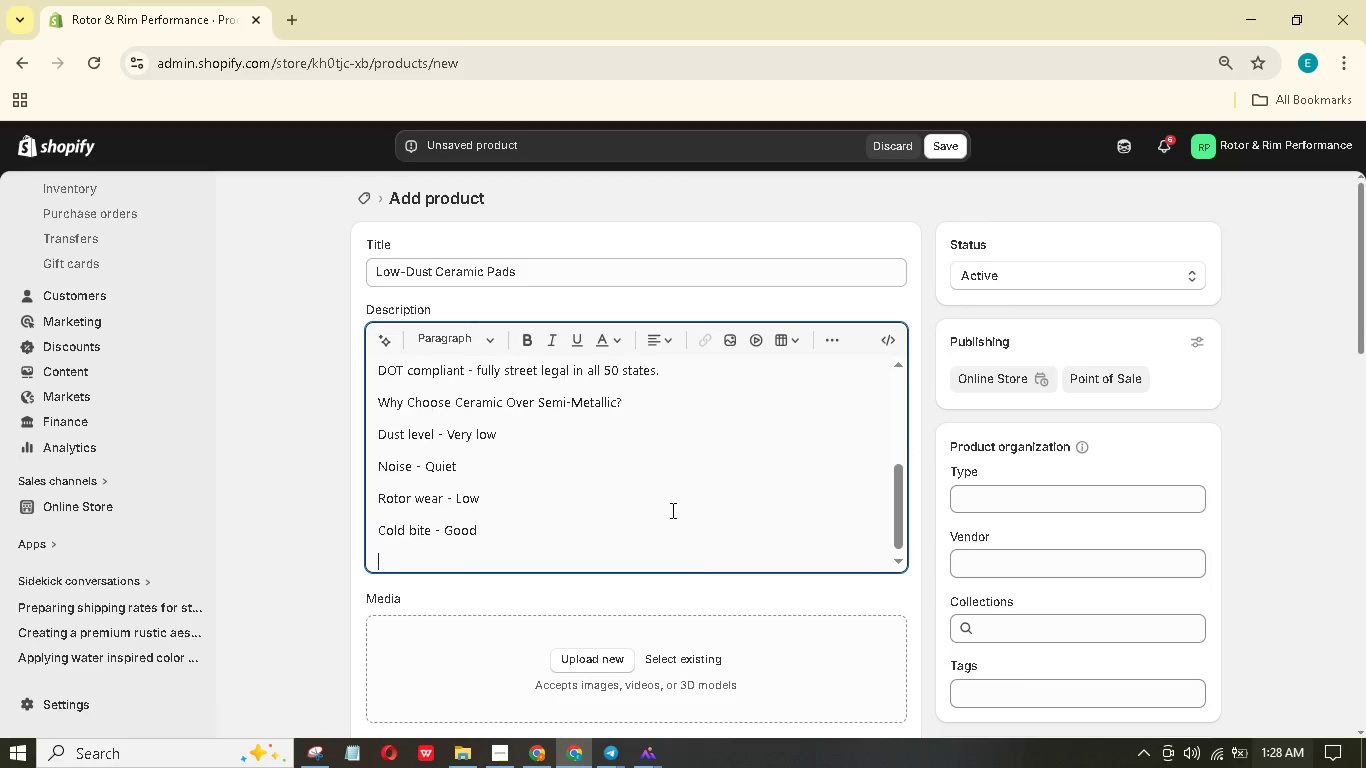 
 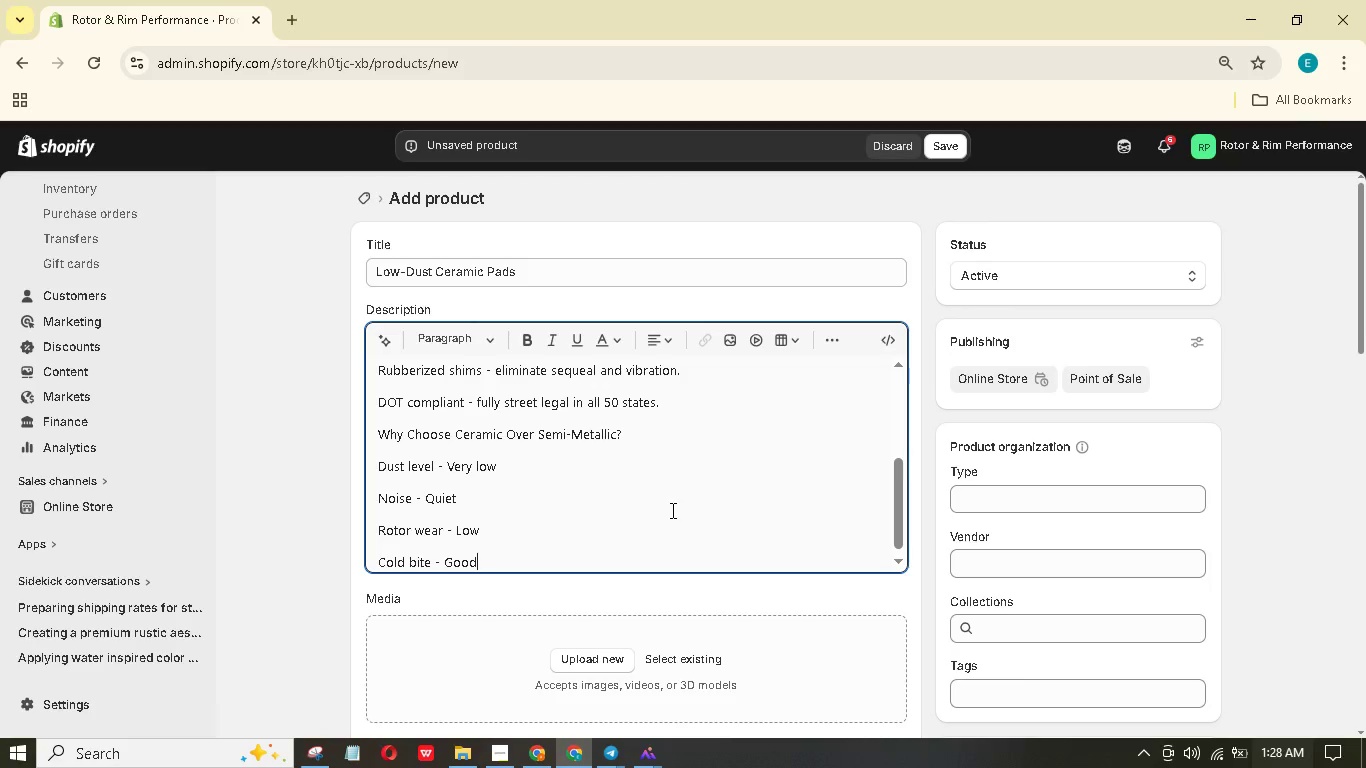 
key(Enter)
 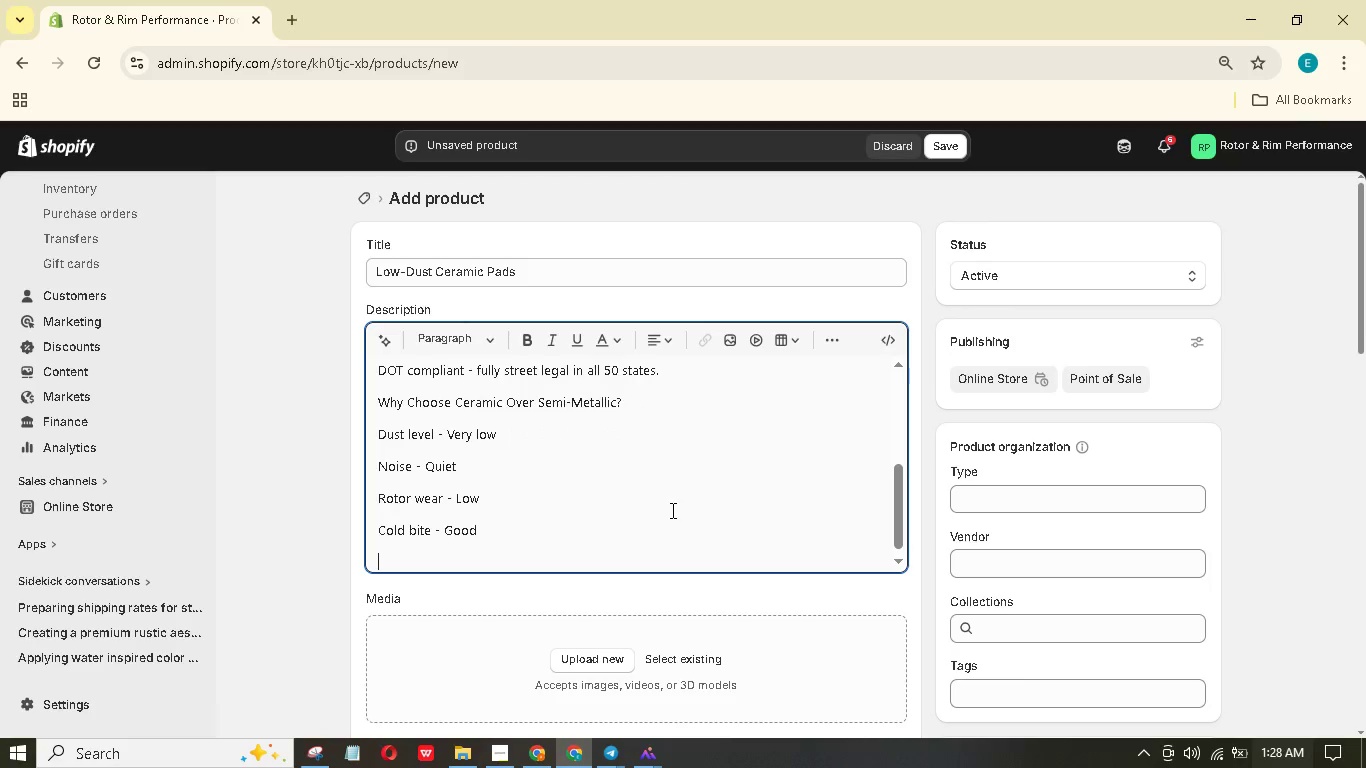 
type(Hot fade resistance - Moderate)
 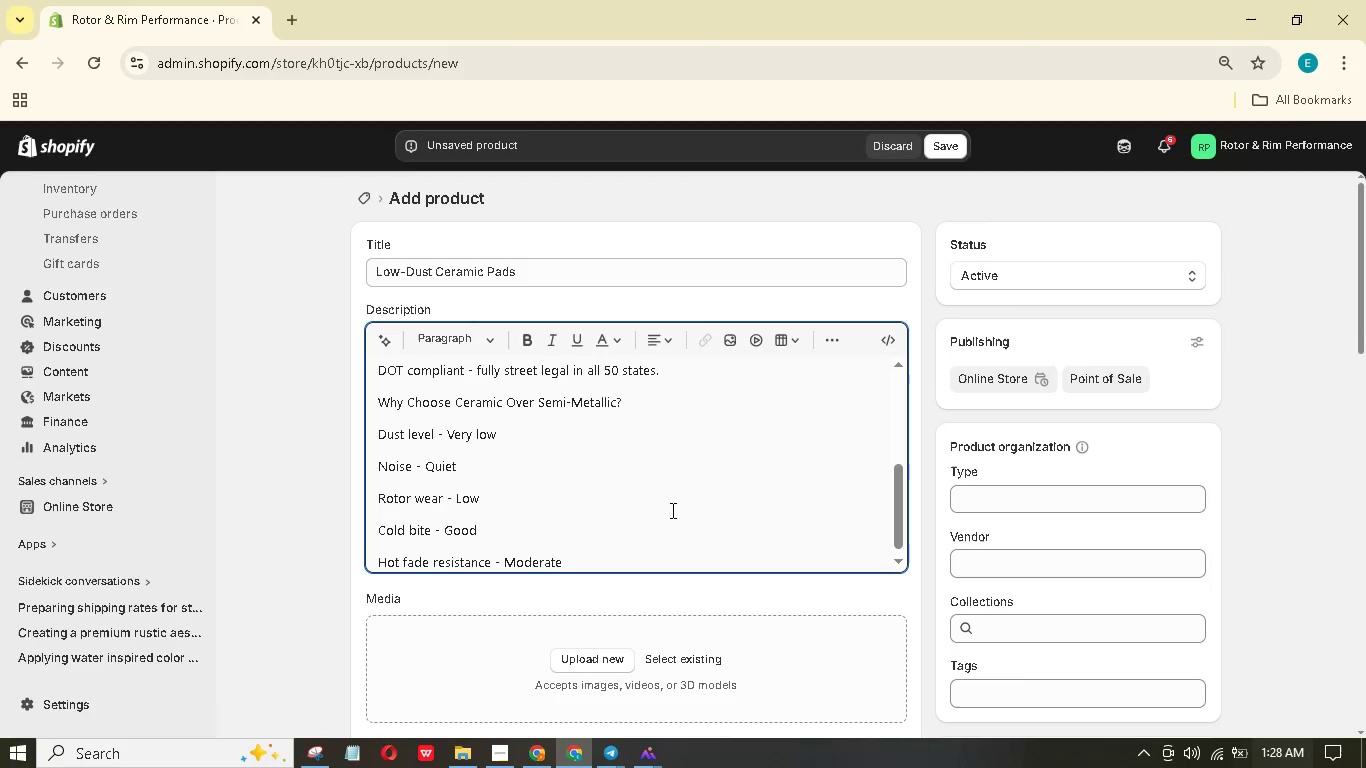 
key(Enter)
 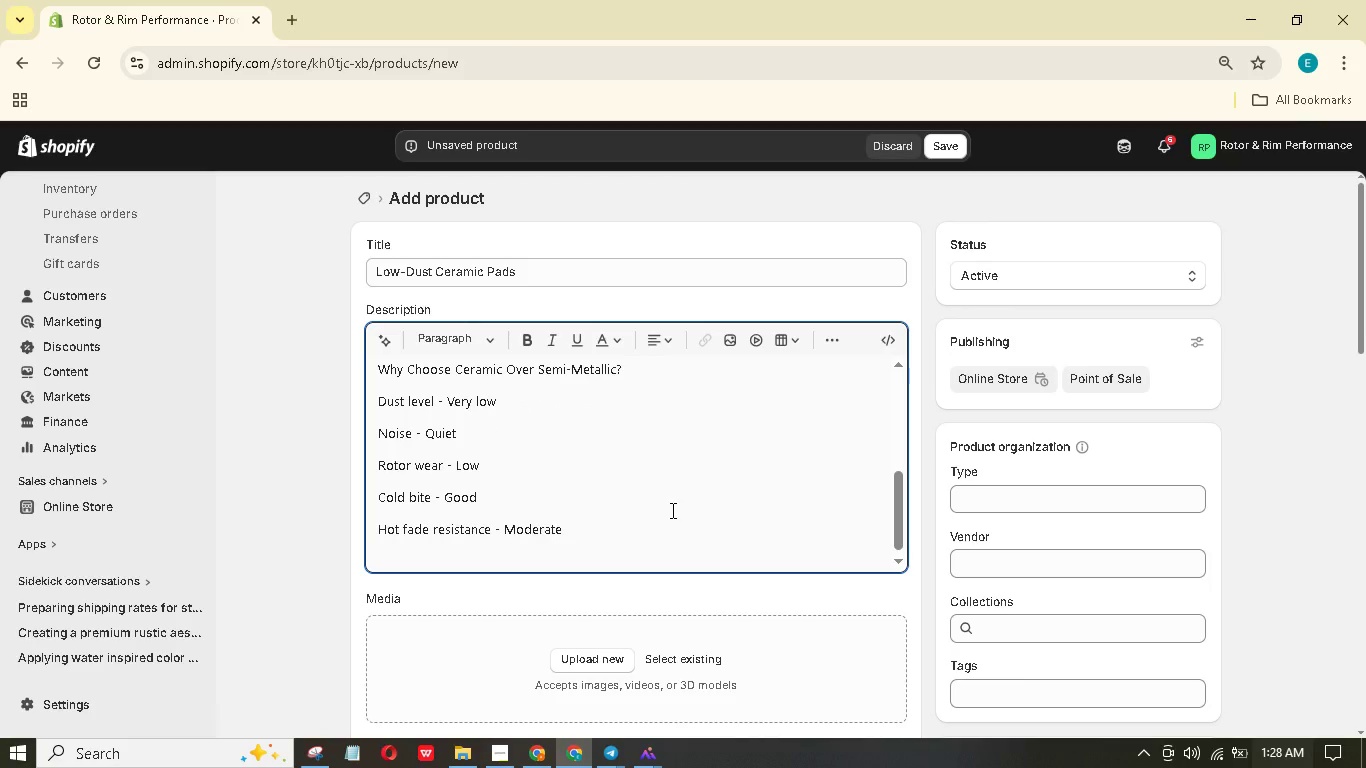 
type(For daily driving and spirited street use, ceramic ps)
key(Backspace)
type(ads are the smarter choice. For ttrack days, upgrade to our a)
key(Backspace)
type(Track-Only Ceramic Pads)
 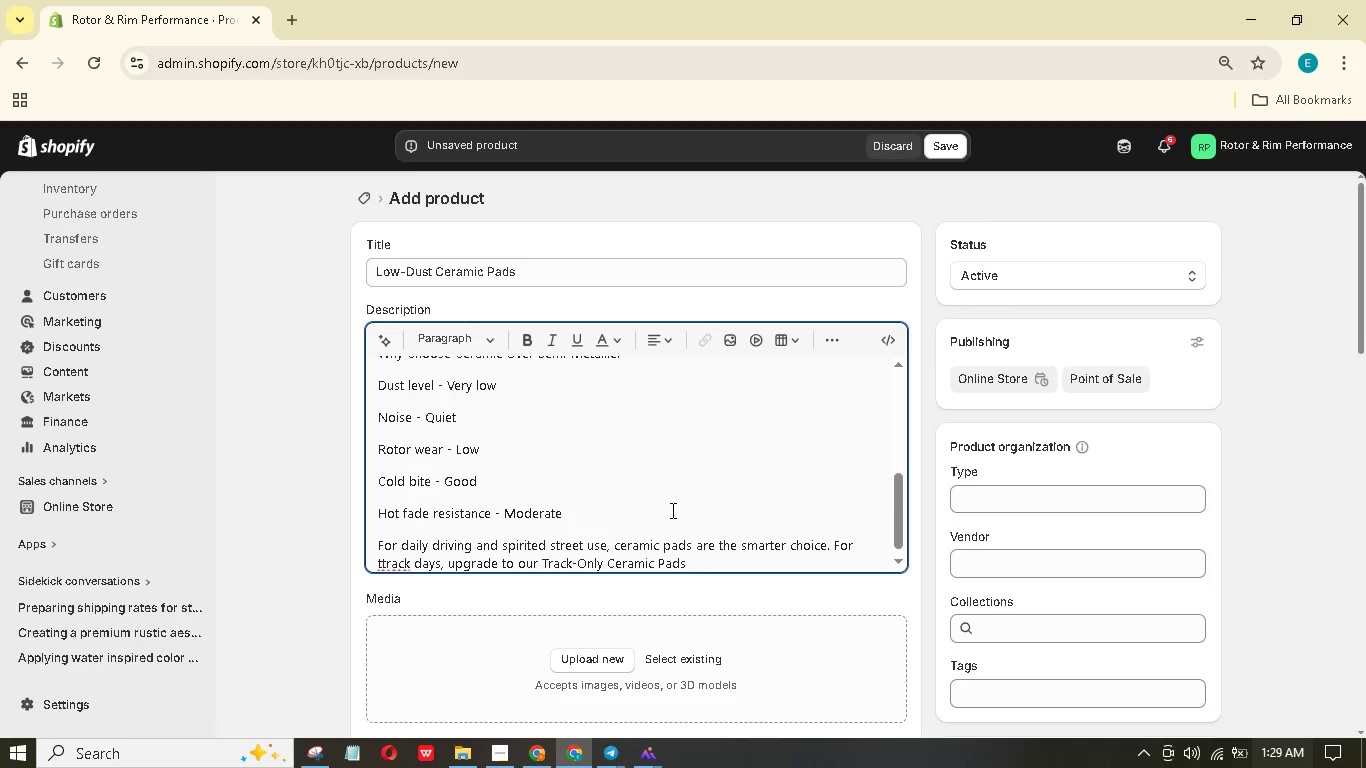 
key(ArrowLeft)
 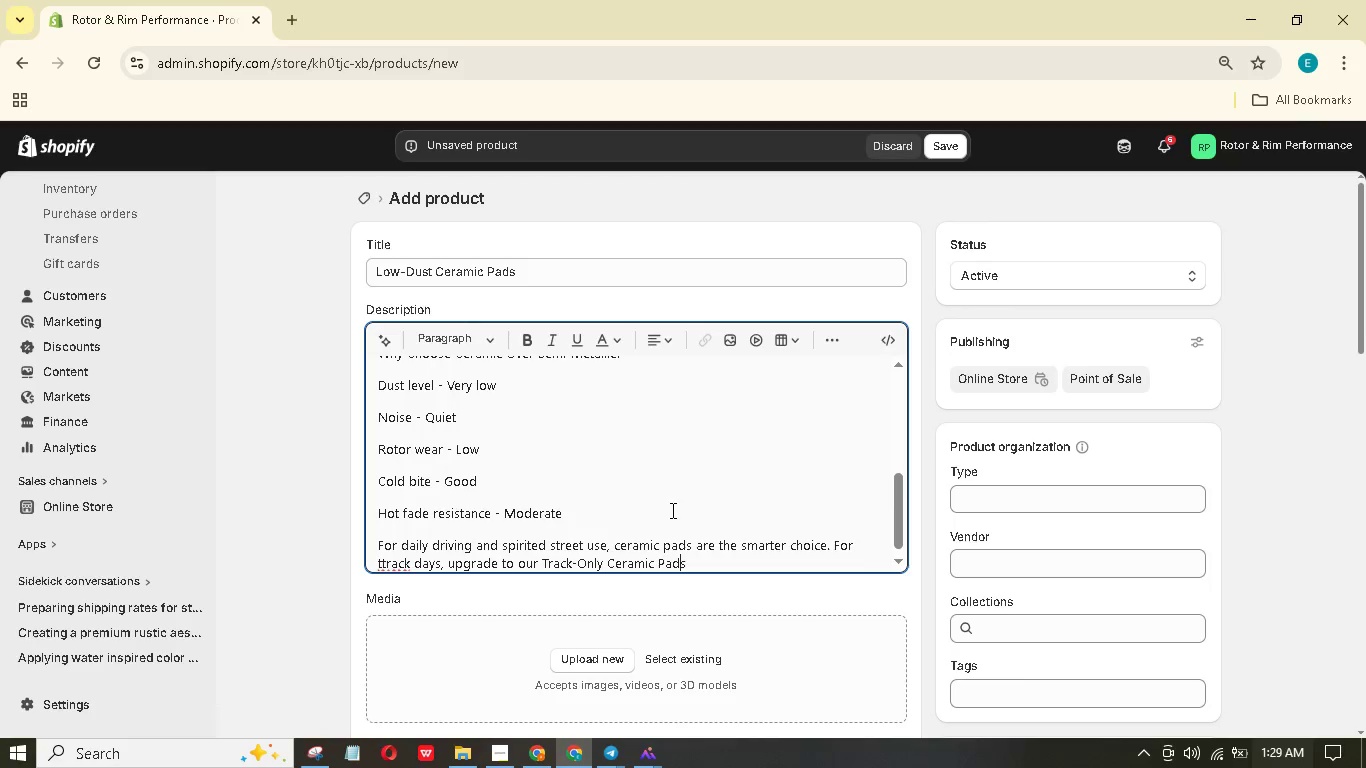 
key(ArrowLeft)
 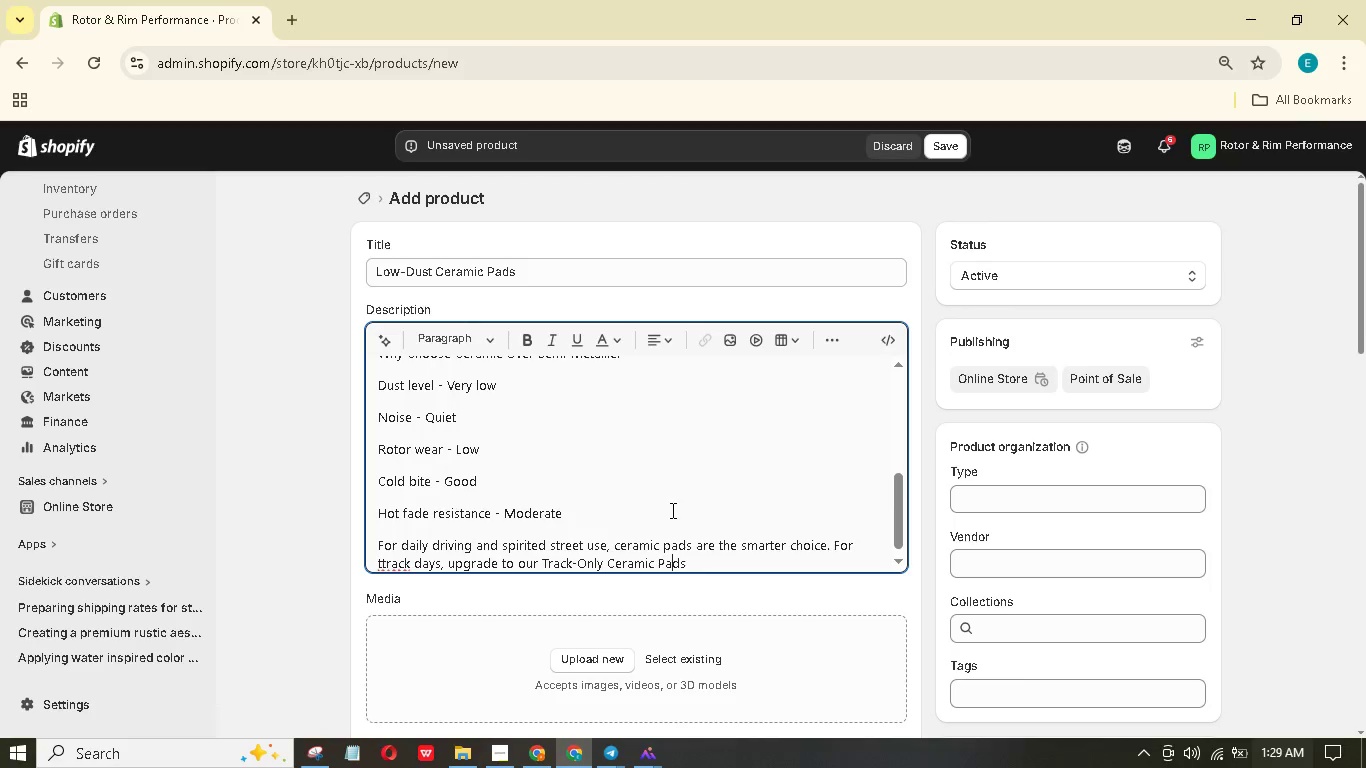 
key(ArrowLeft)
 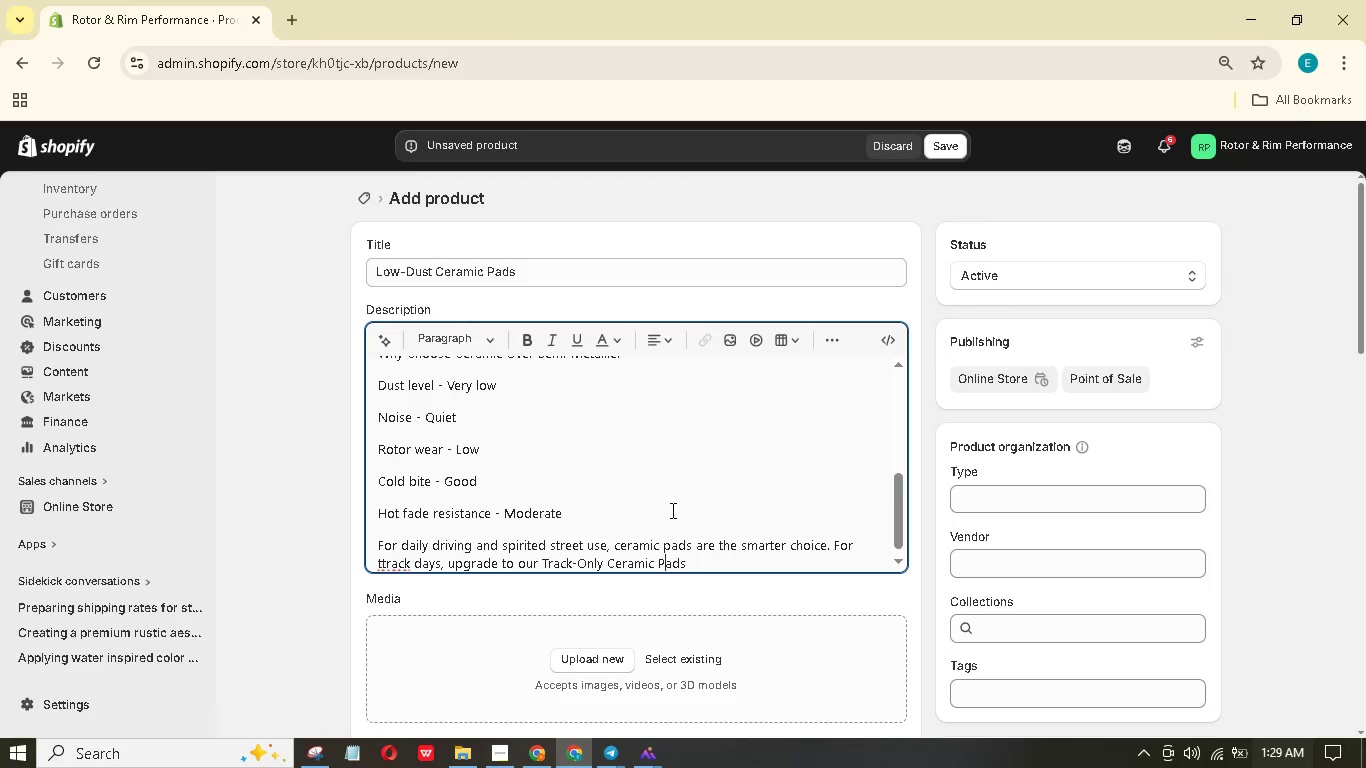 
key(ArrowLeft)
 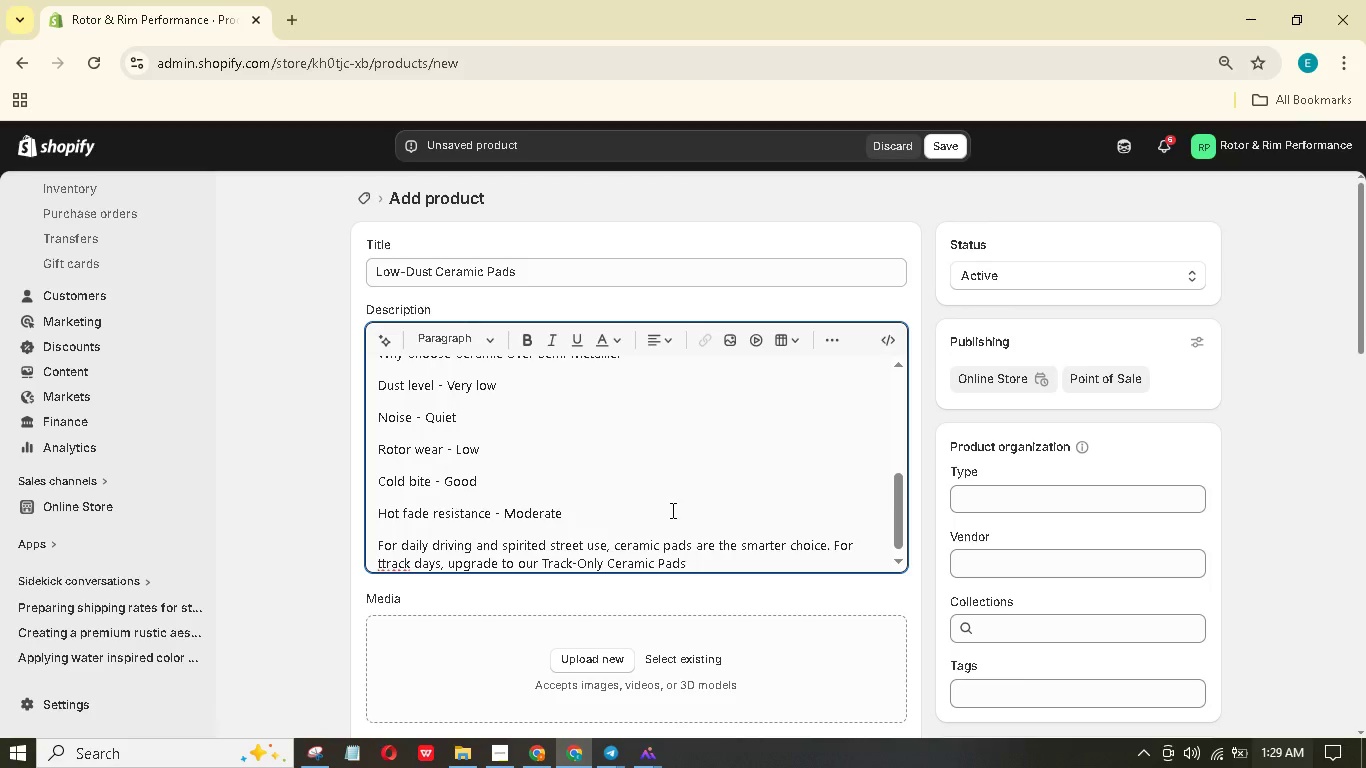 
key(Backspace)
 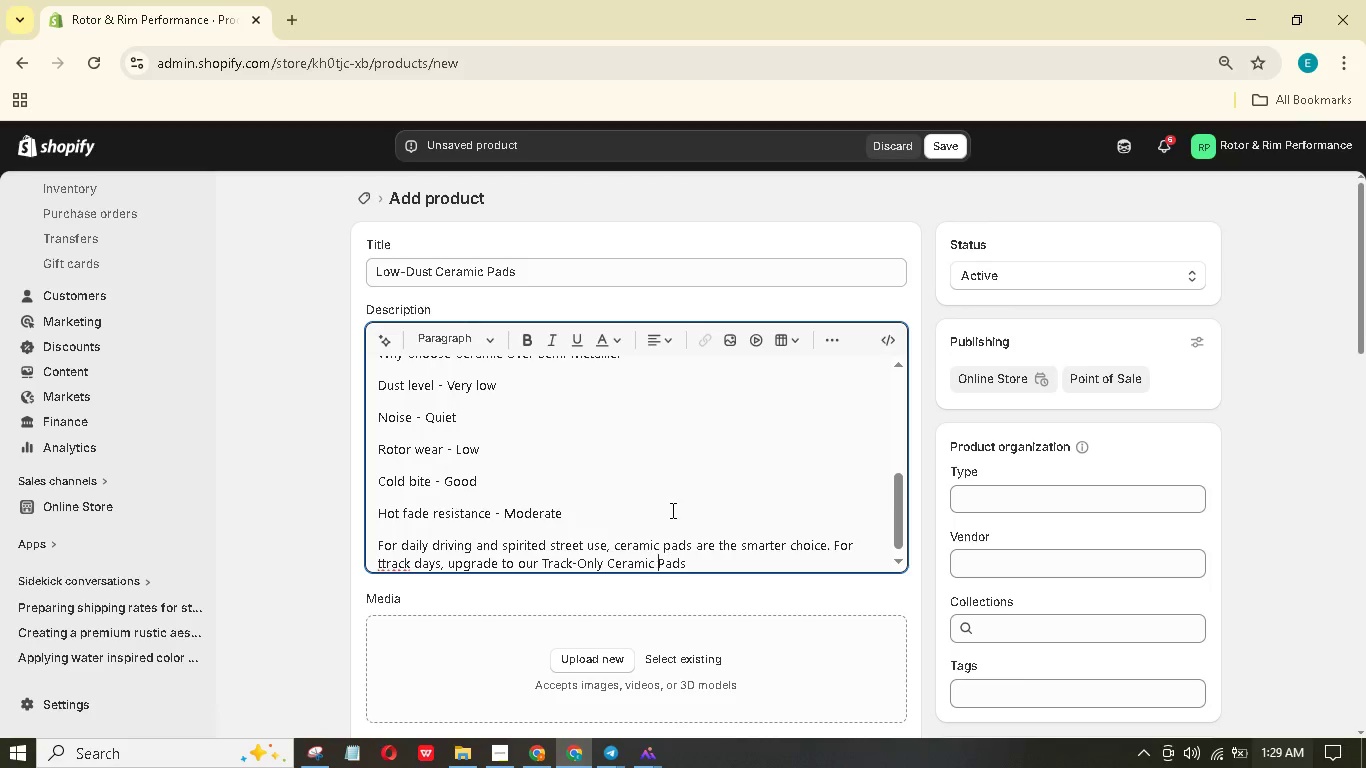 
key(Space)
 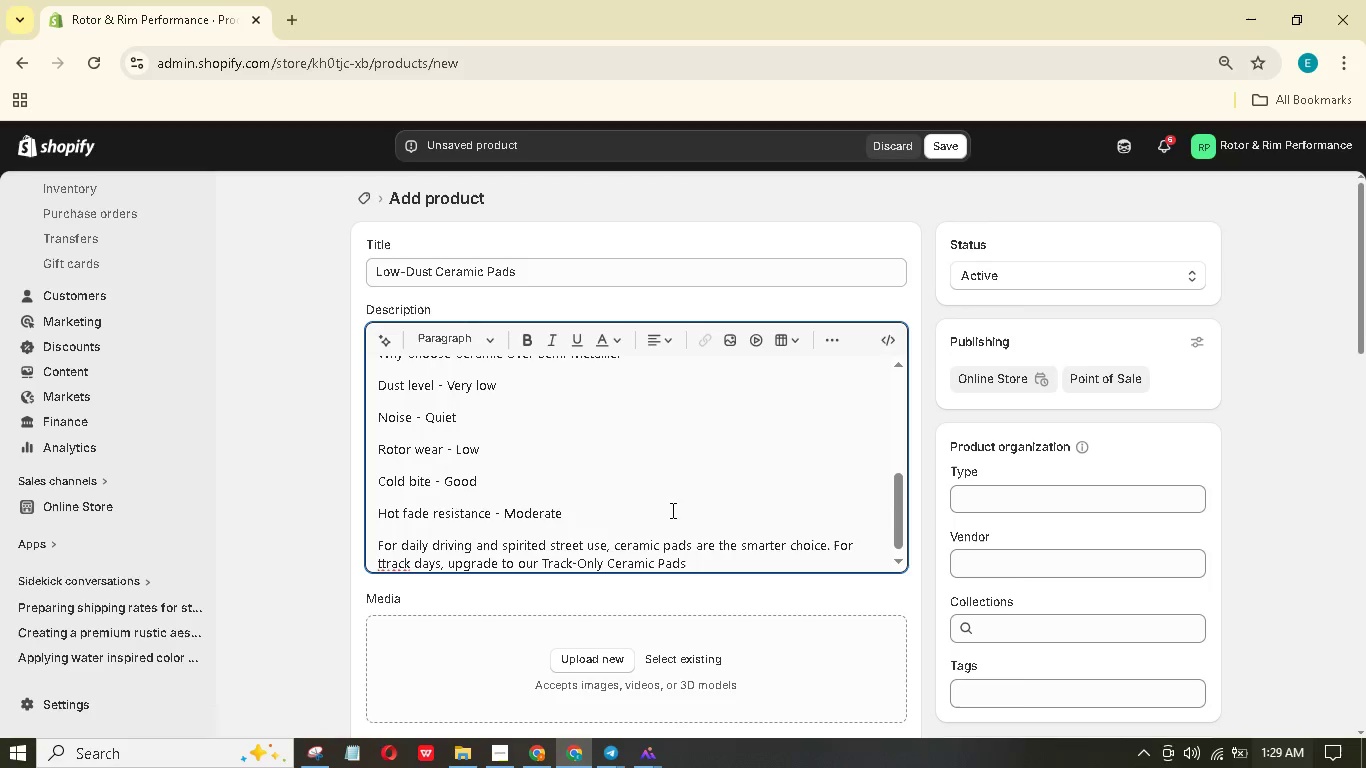 
key(ArrowRight)
 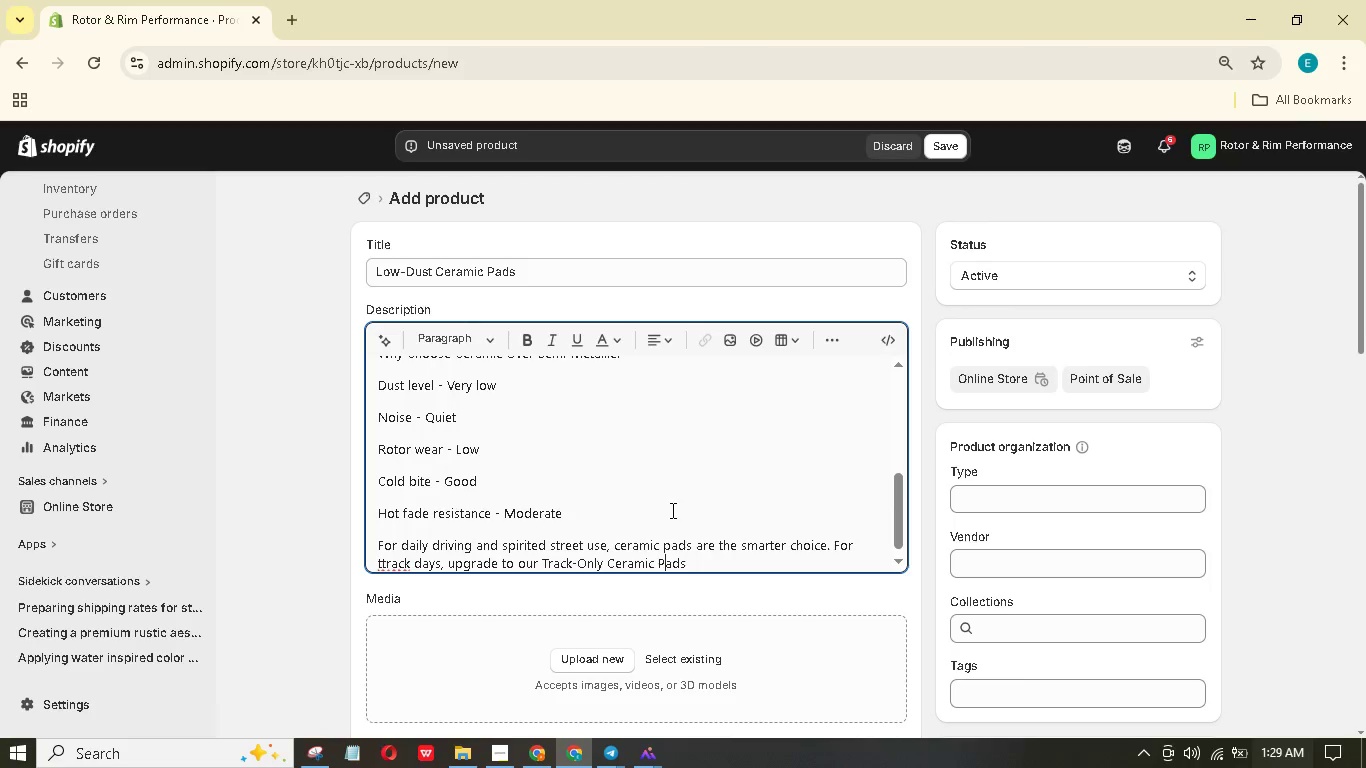 
key(ArrowRight)
 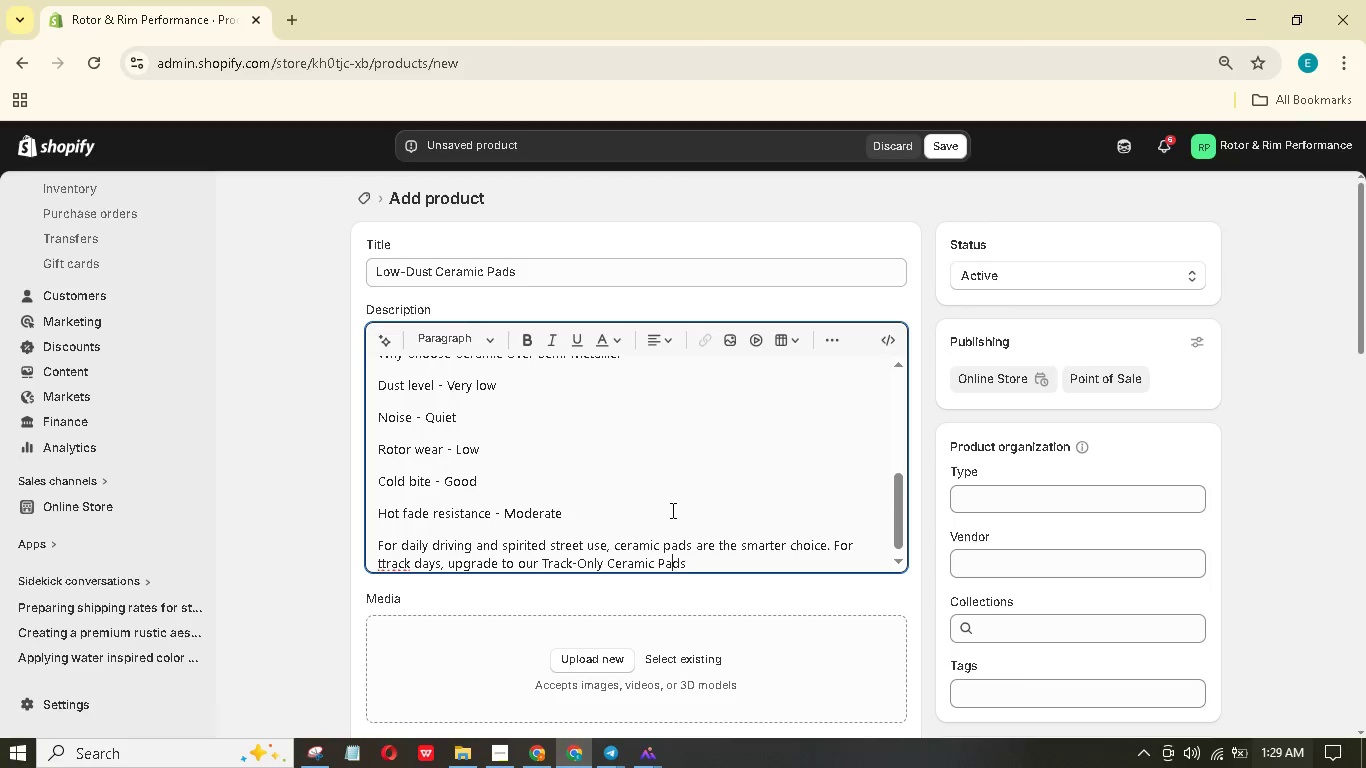 
key(ArrowRight)
 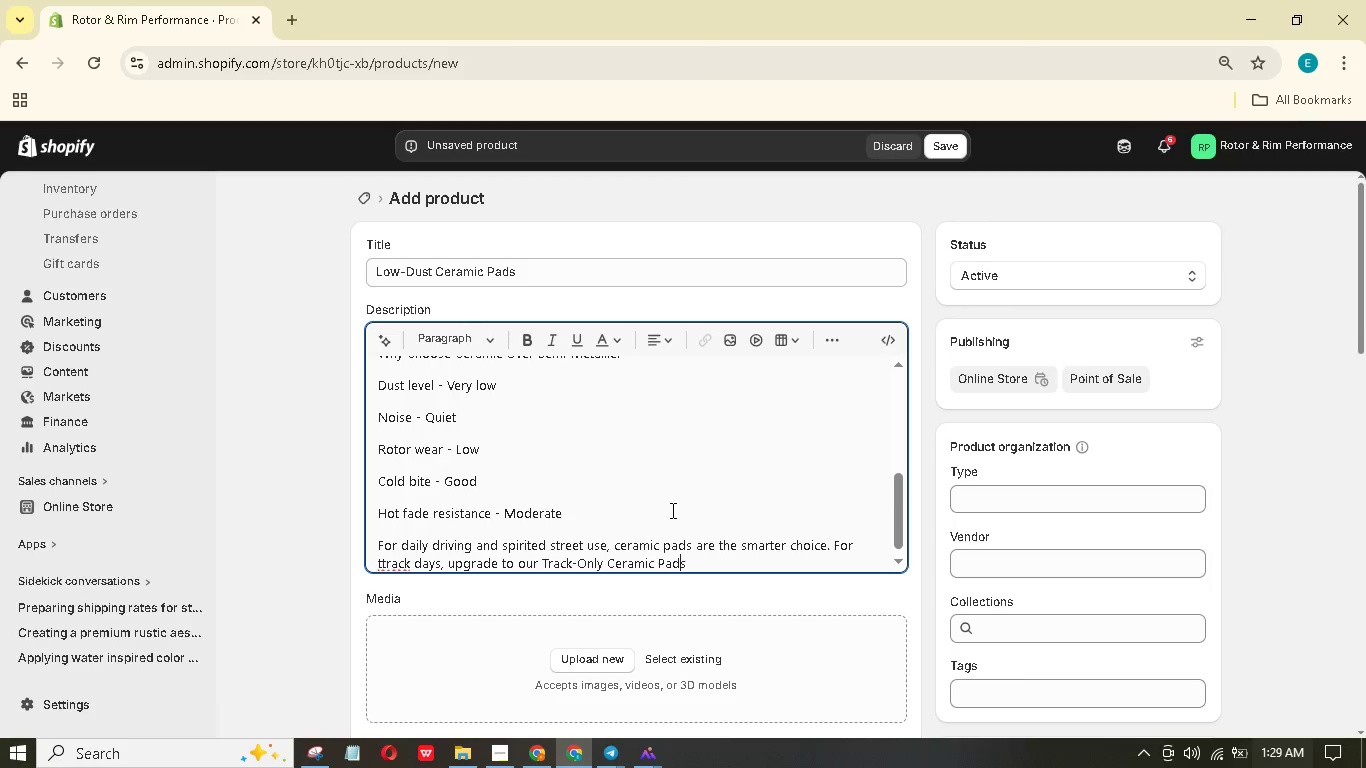 
key(ArrowRight)
 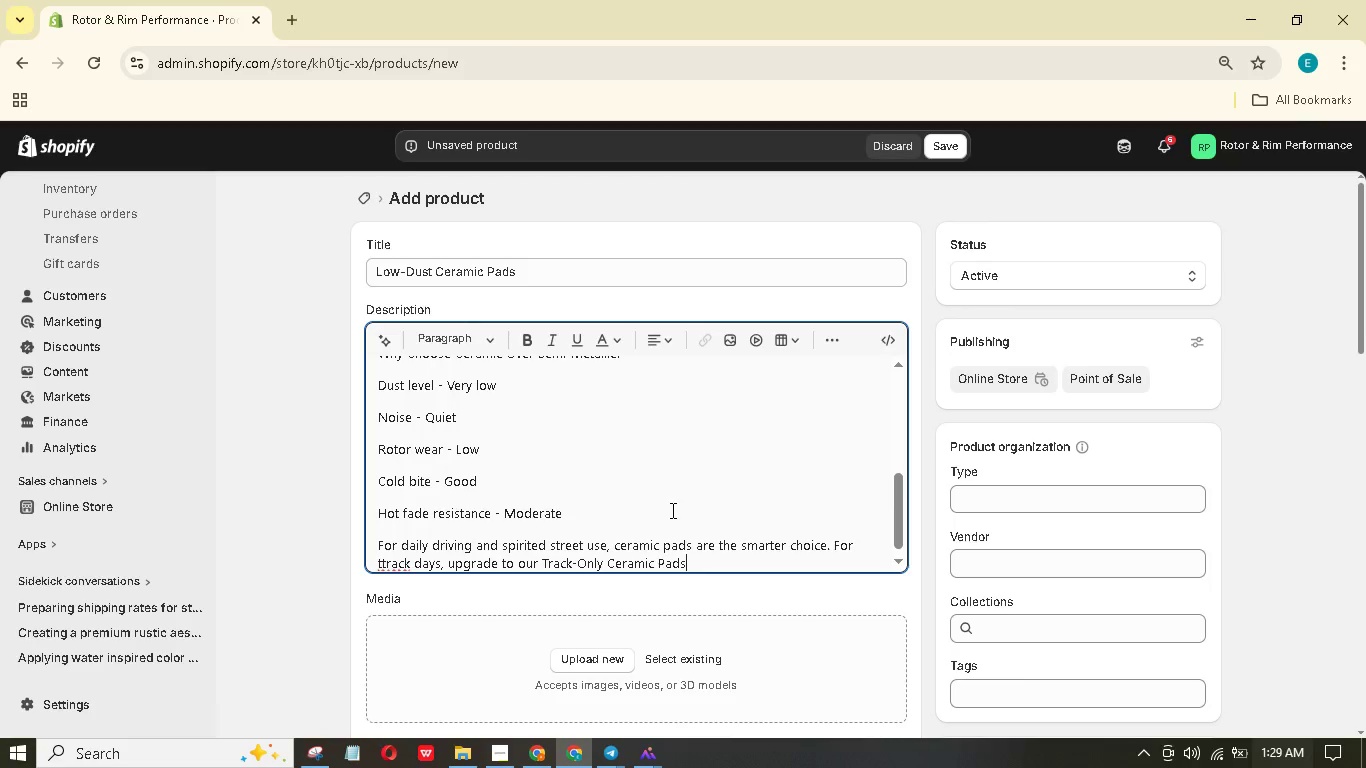 
key(Period)
 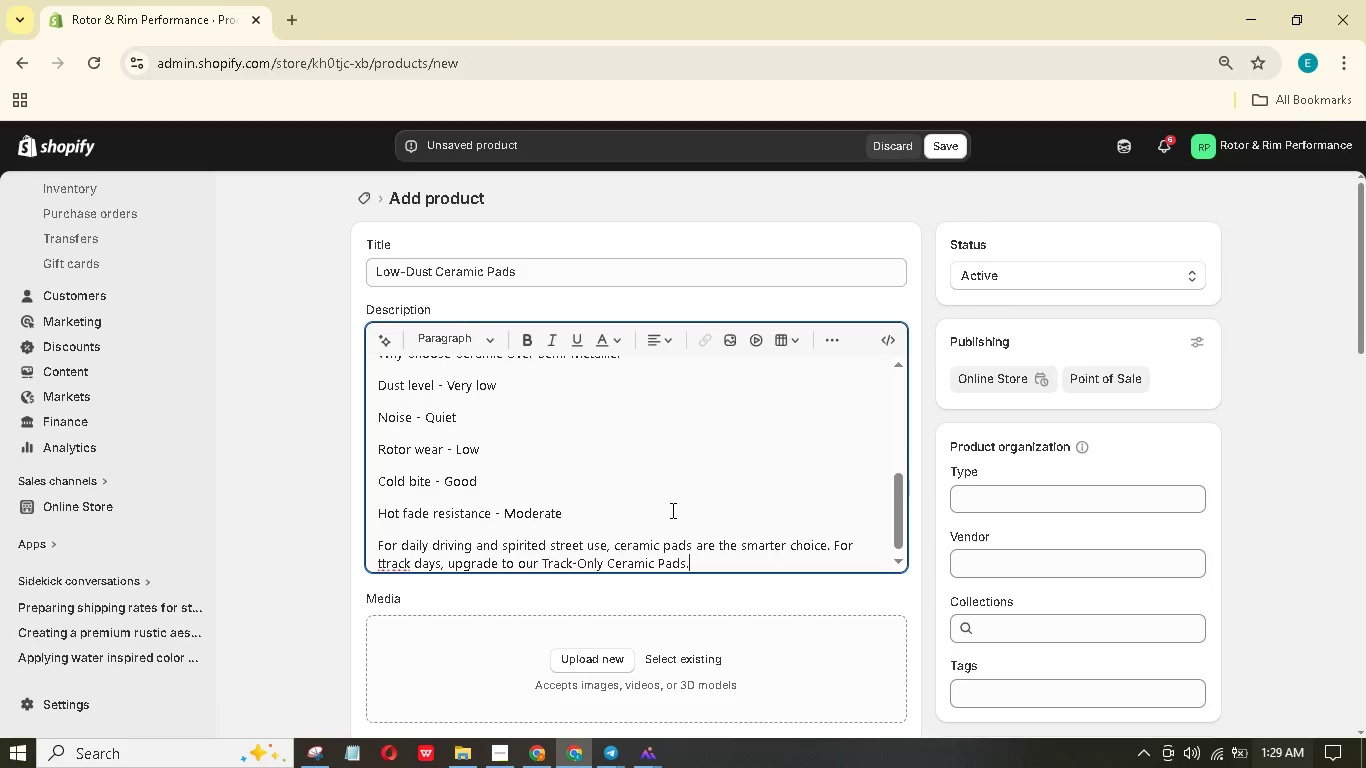 
key(Enter)
 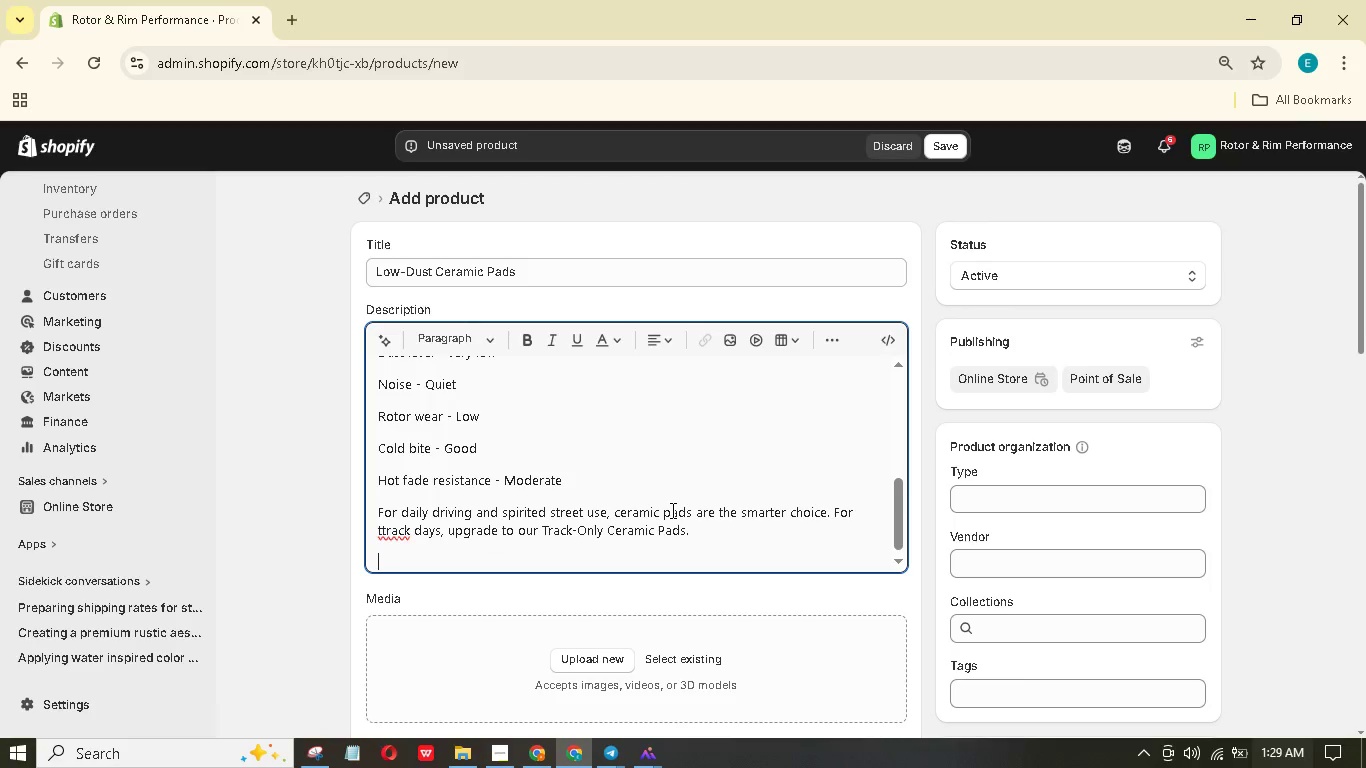 
type(Includes)
 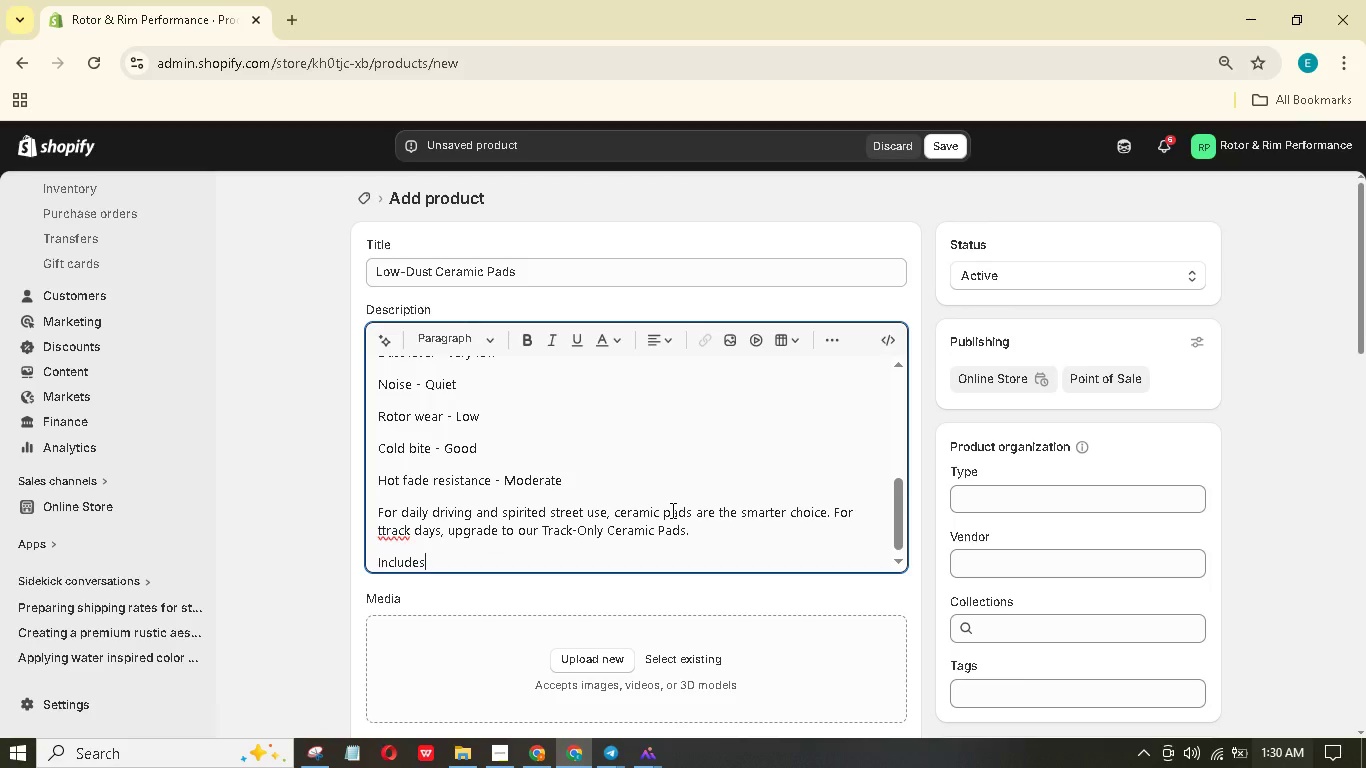 
type( hardware clips and greae packt. Fits most calipers using standard pad shapes.)
 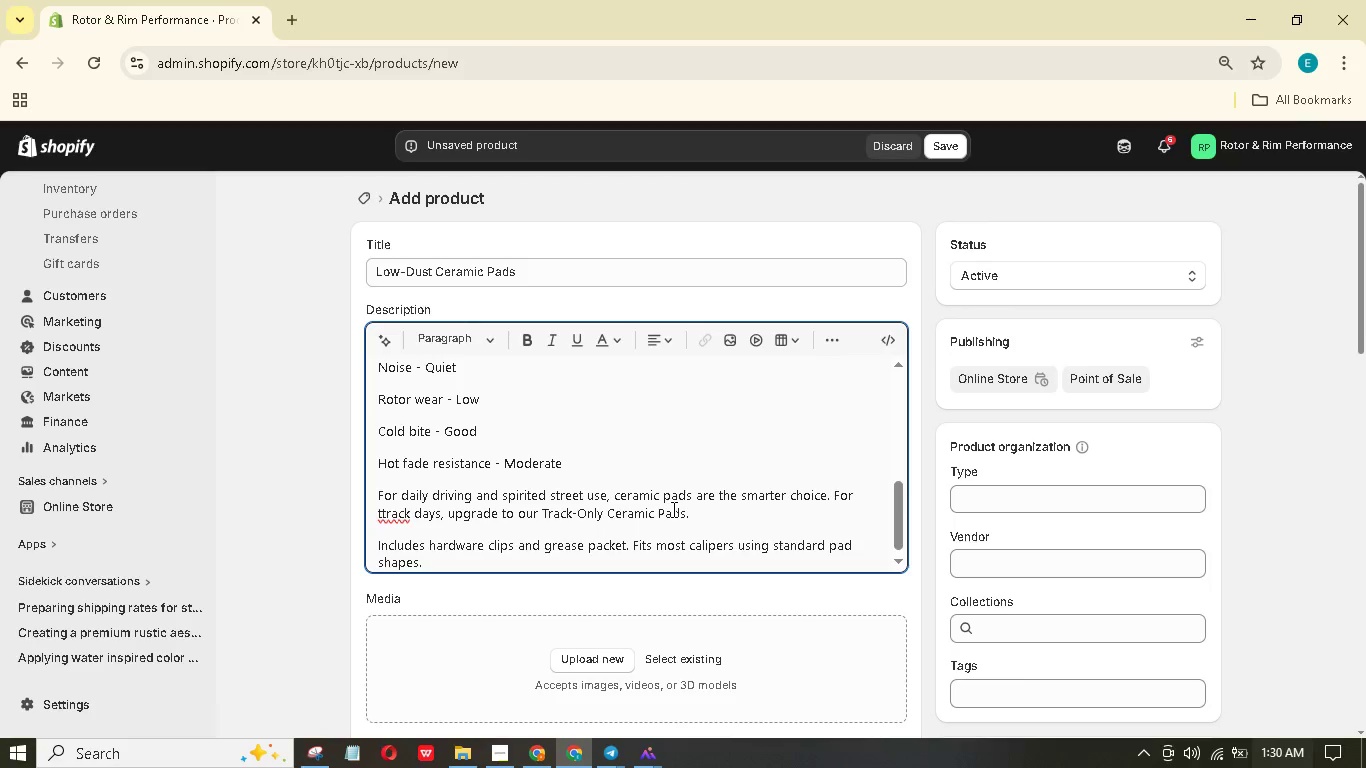 
left_click([384, 513])
 